 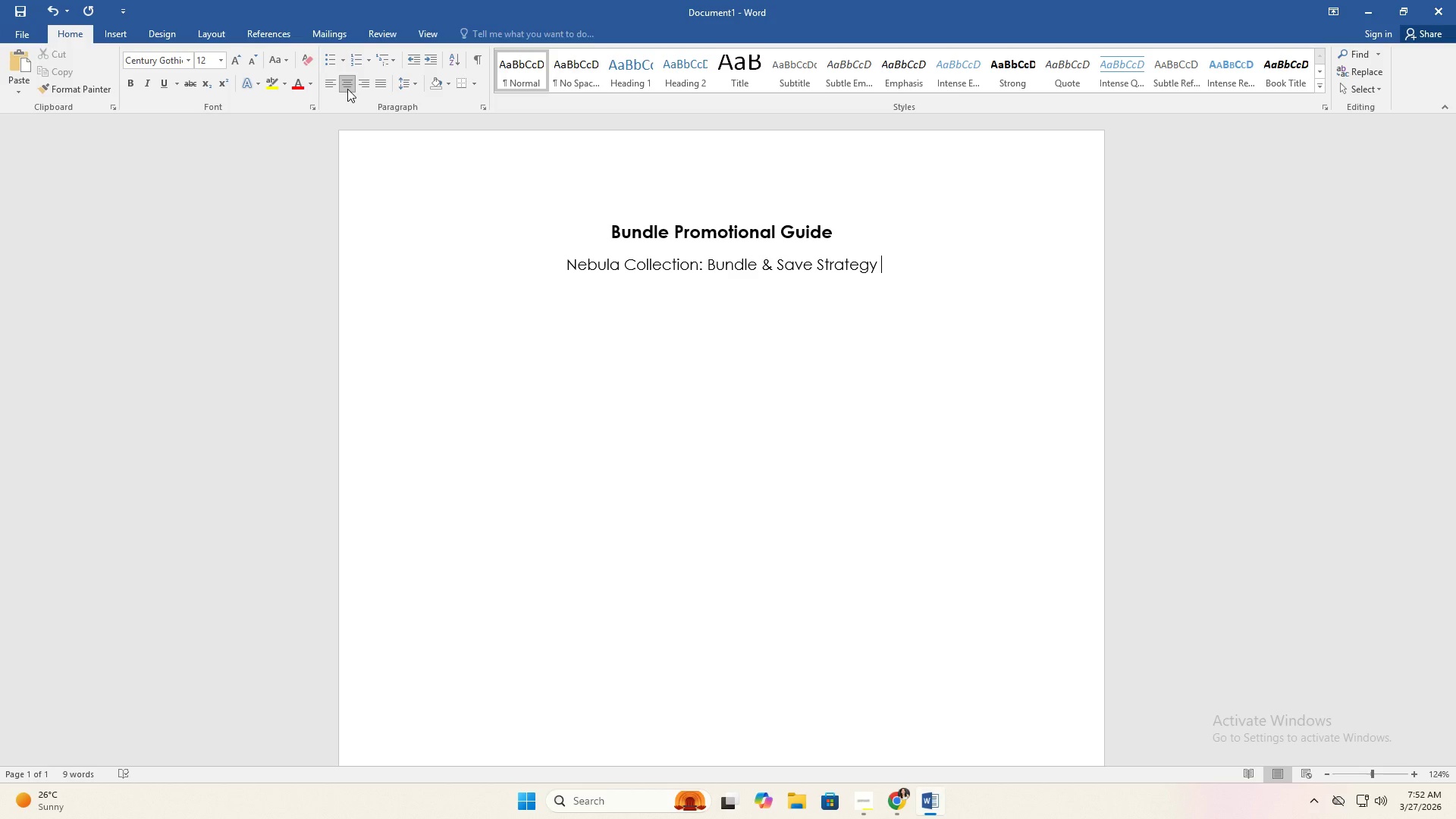 
left_click_drag(start_coordinate=[575, 205], to_coordinate=[921, 315])
 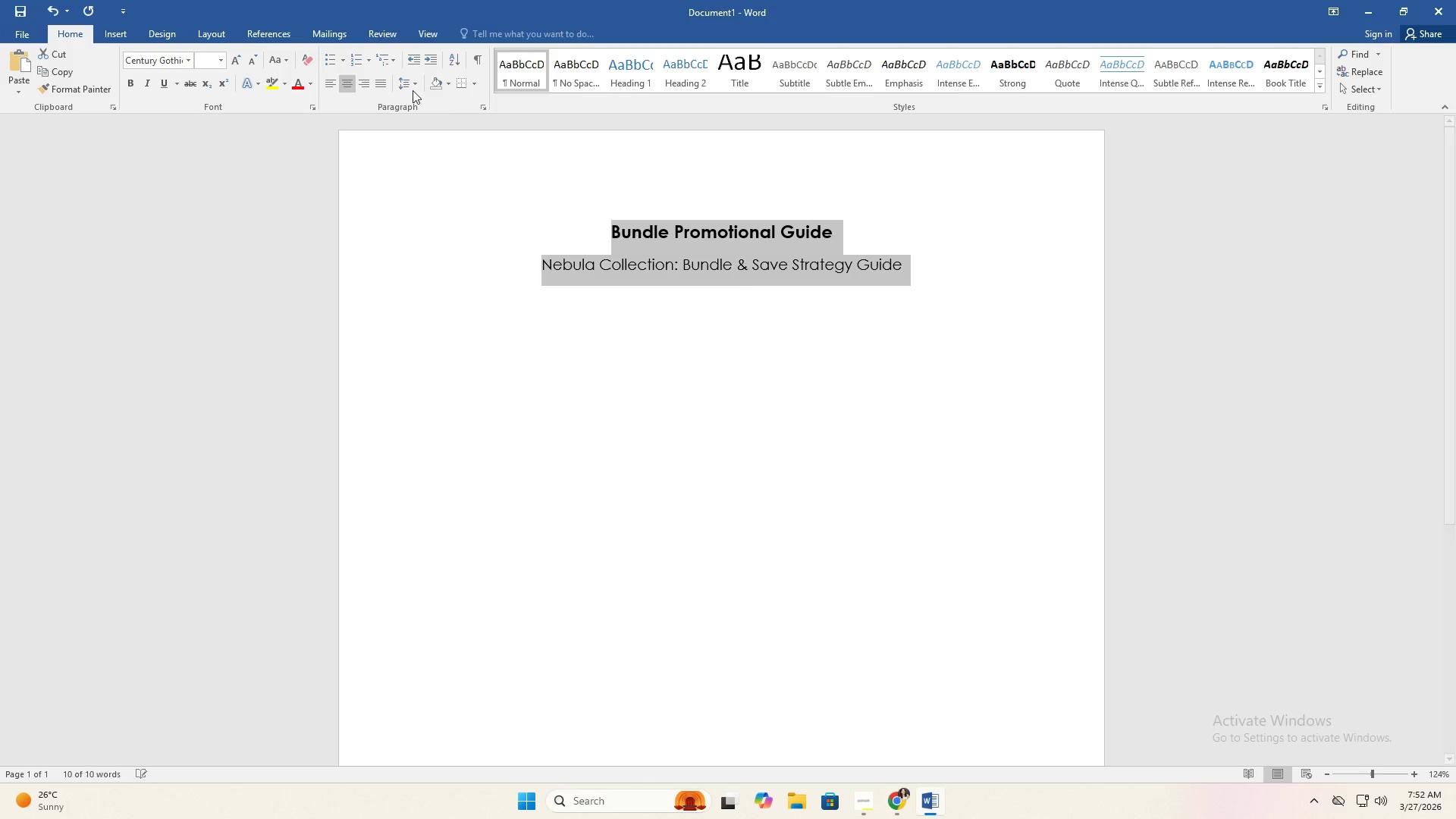 
left_click([409, 85])
 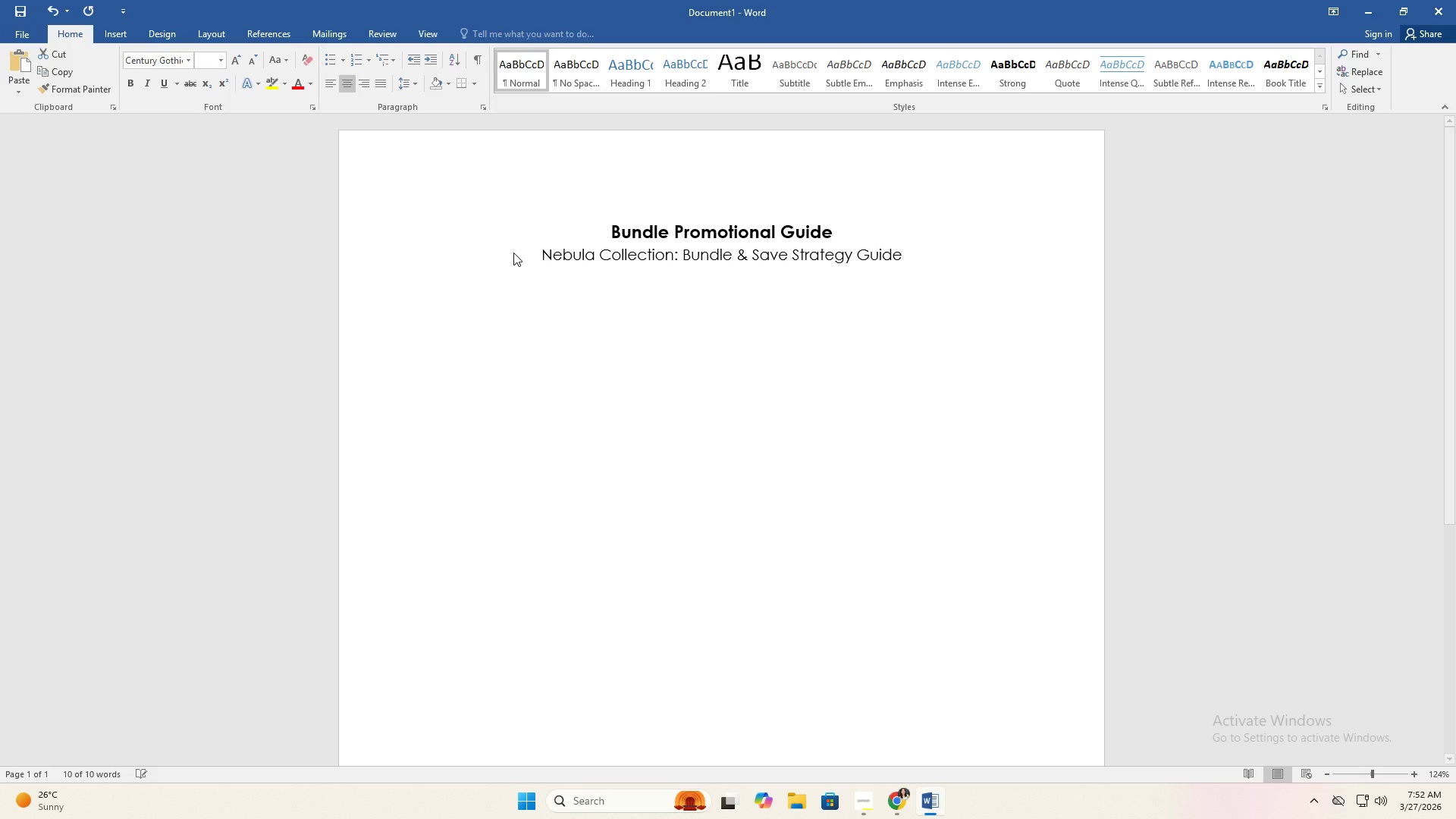 
double_click([689, 270])
 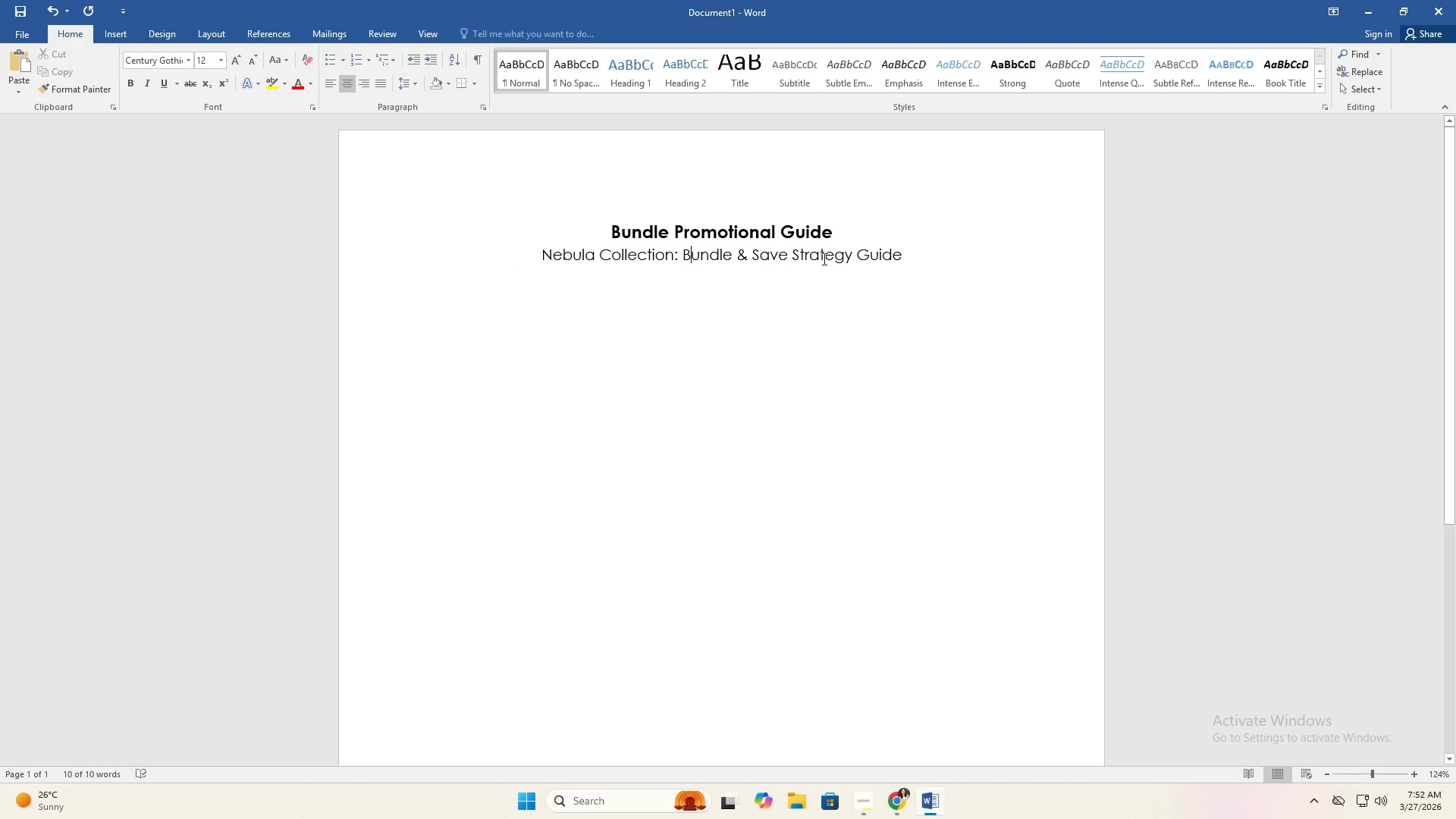 
triple_click([827, 257])
 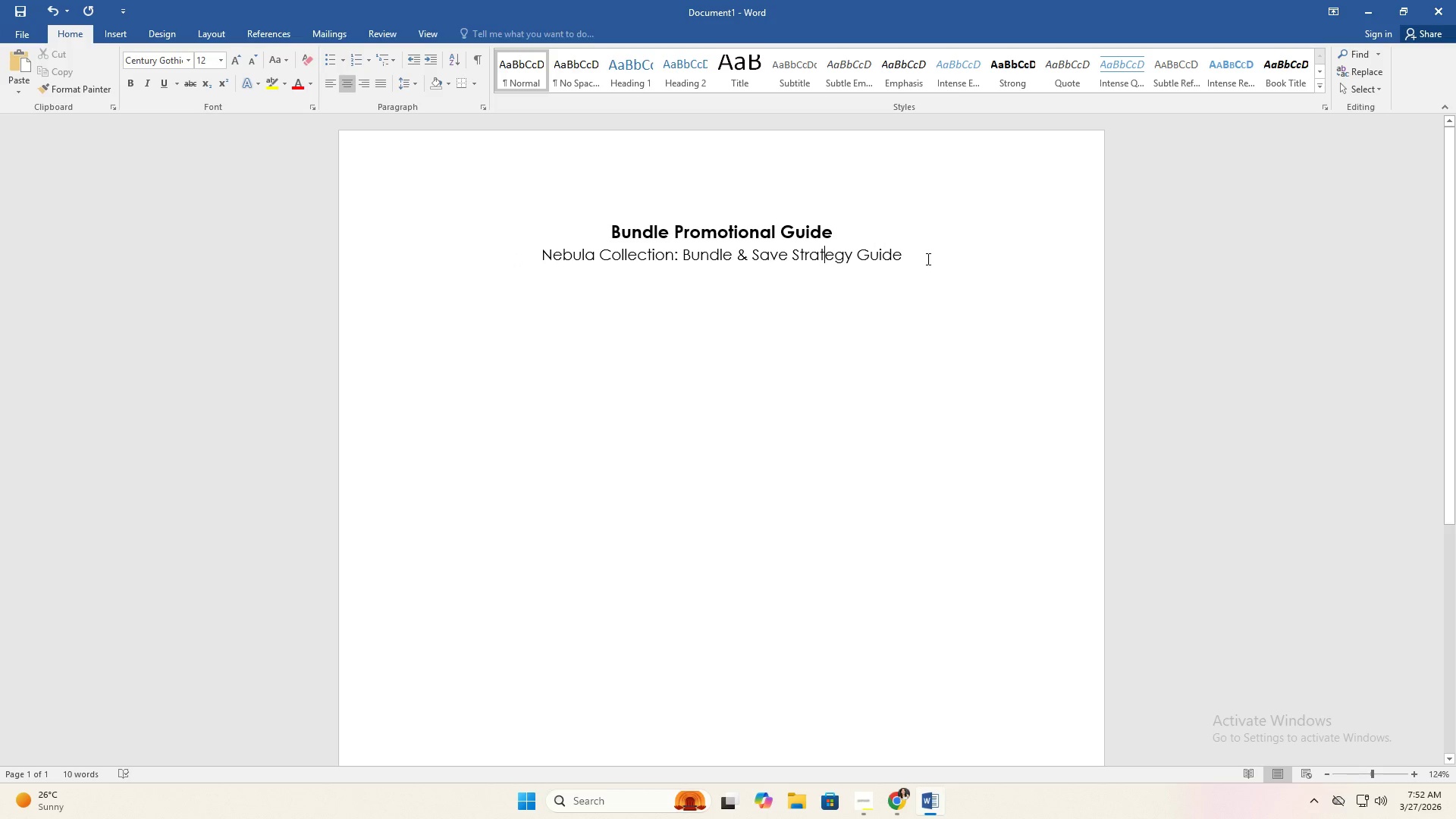 
triple_click([927, 259])
 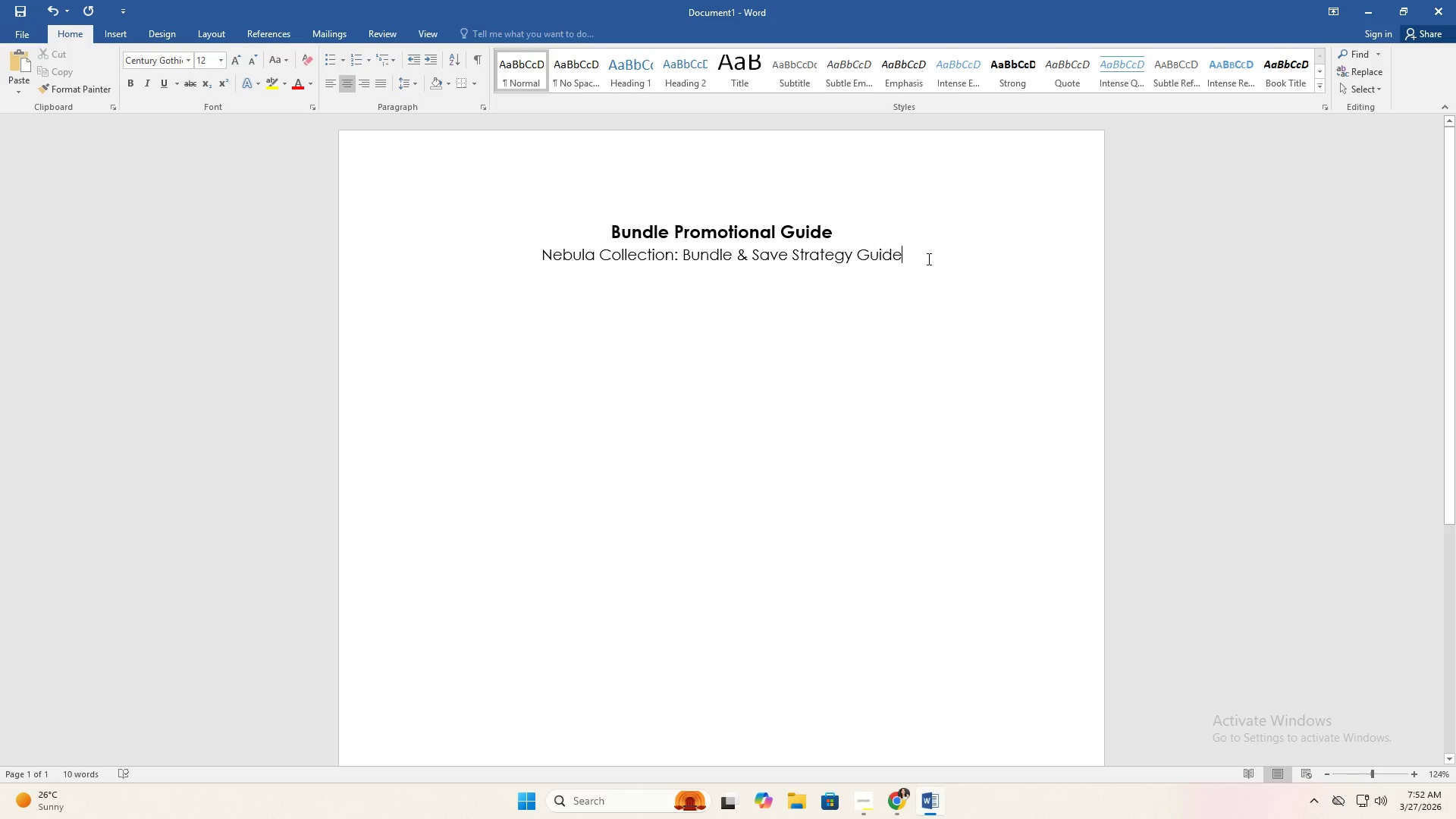 
key(Enter)
 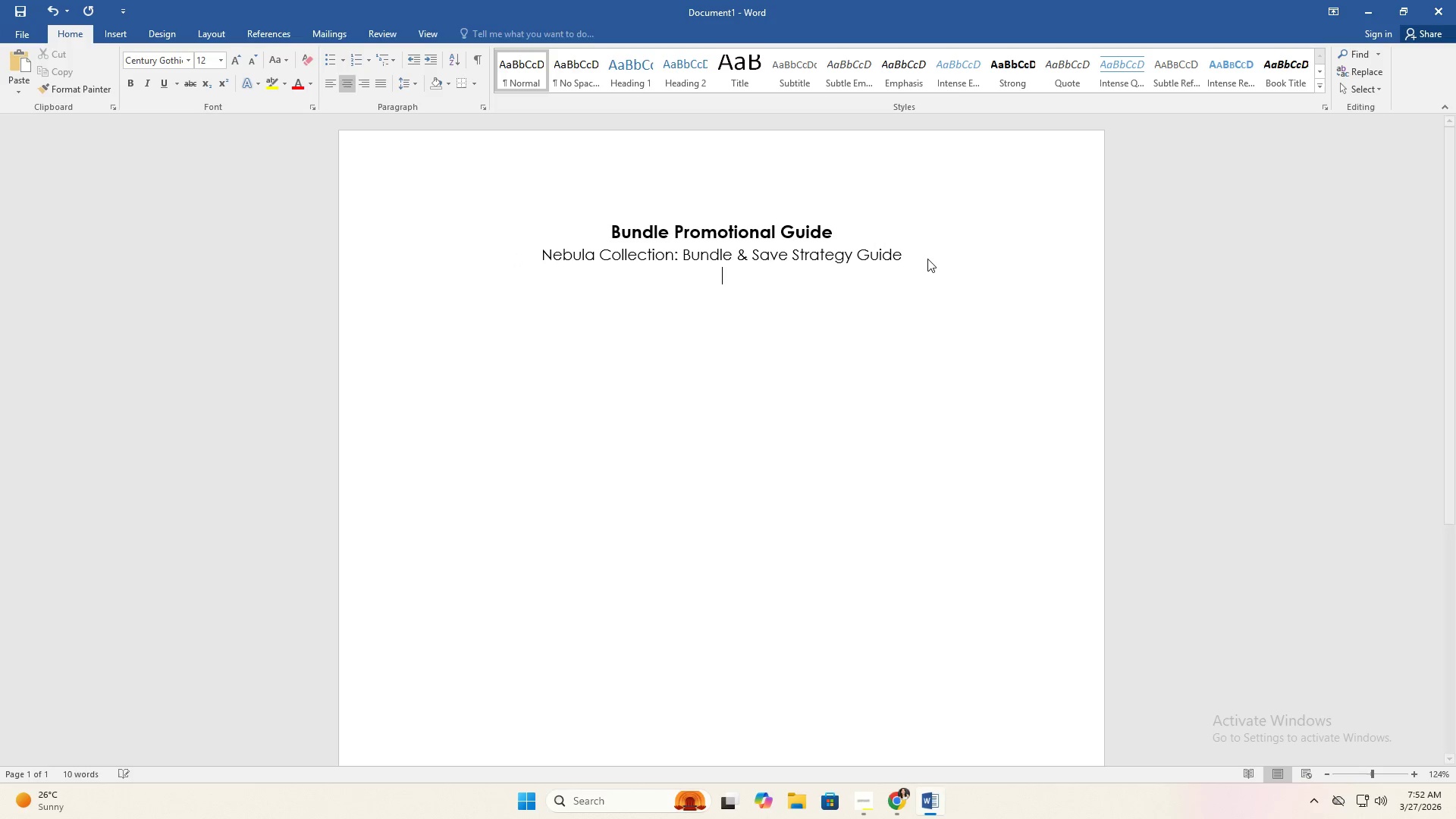 
key(Backspace)
 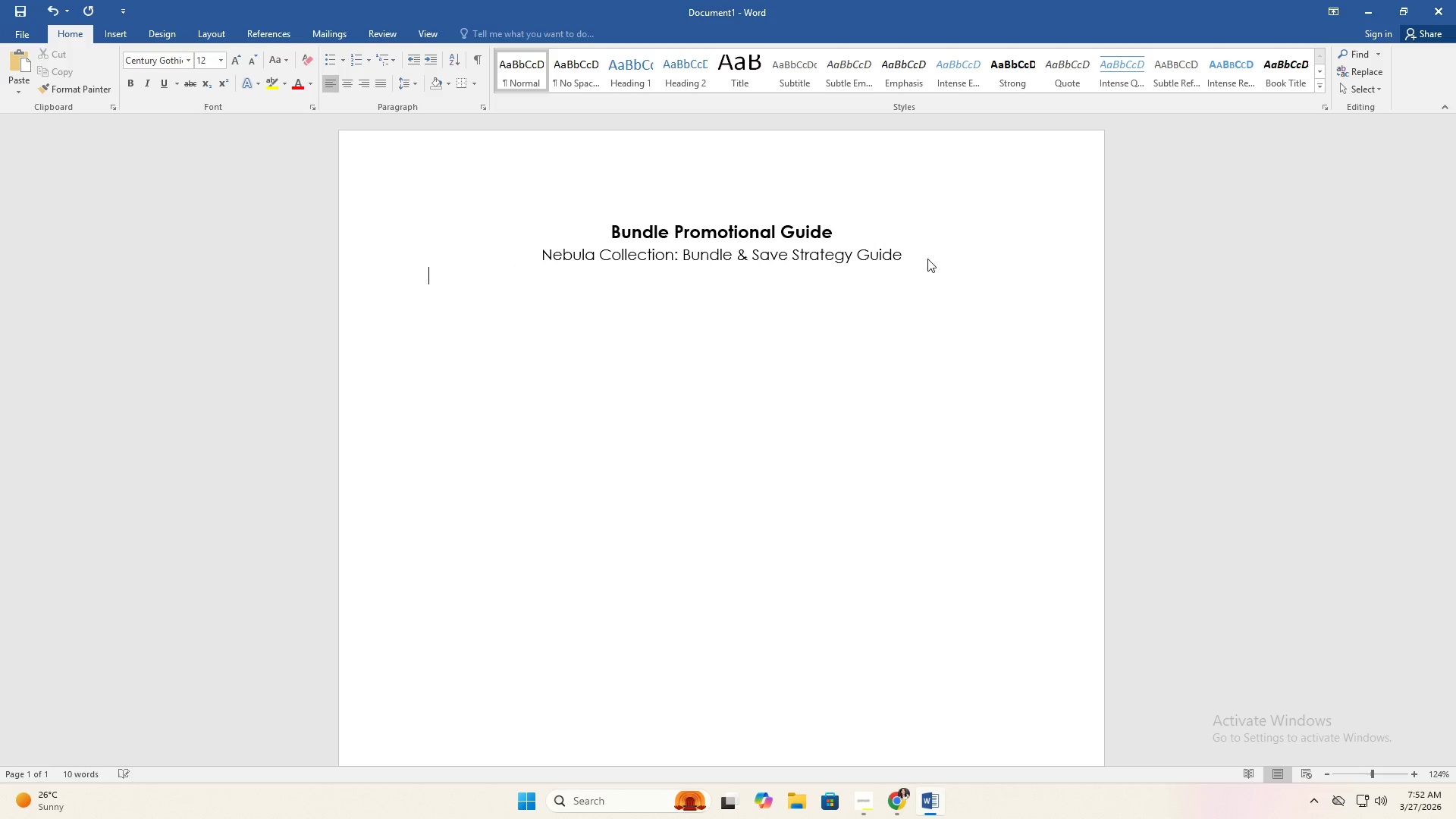 
key(Enter)
 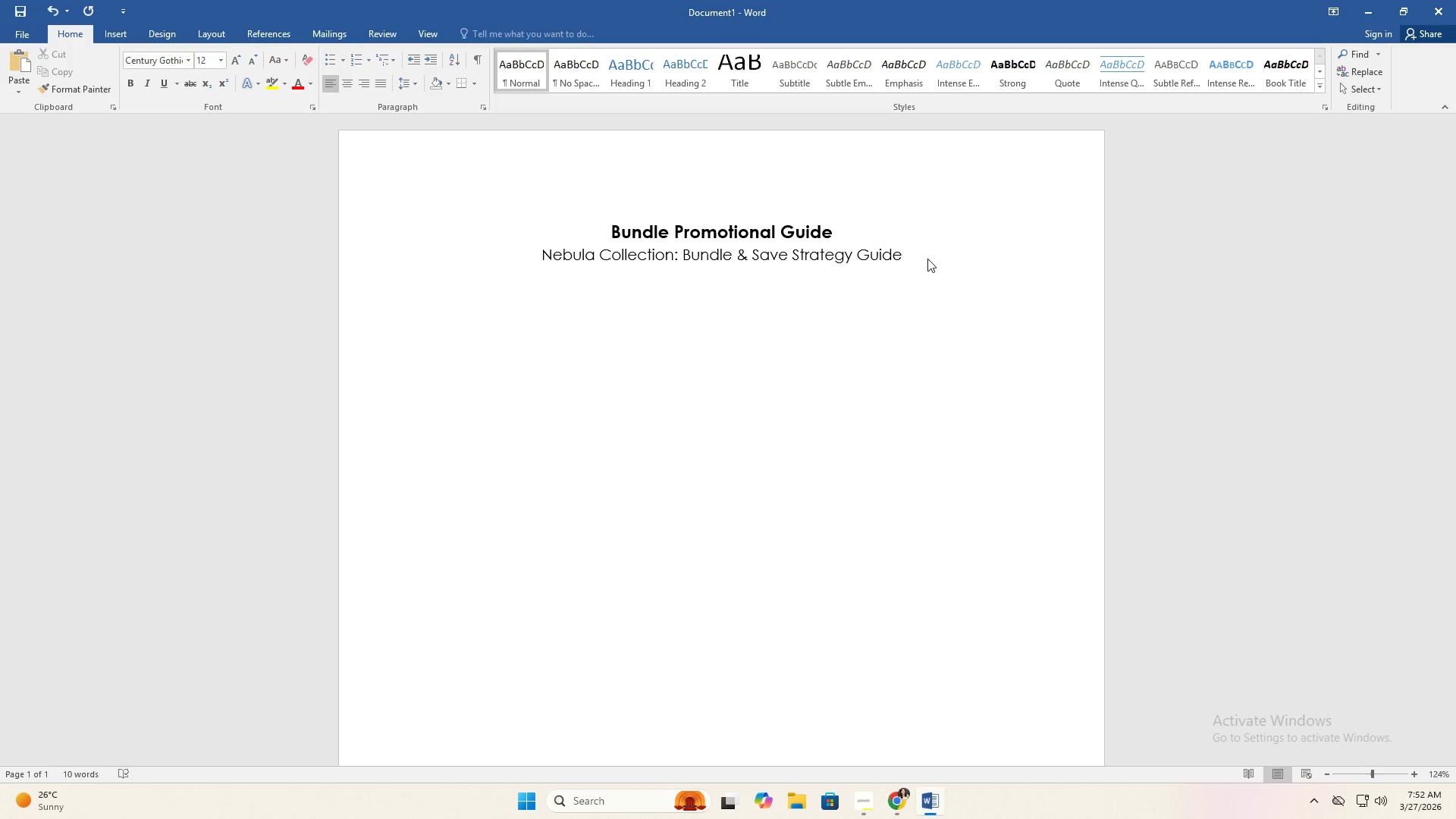 
type(A. Bundle Pricing Structure)
 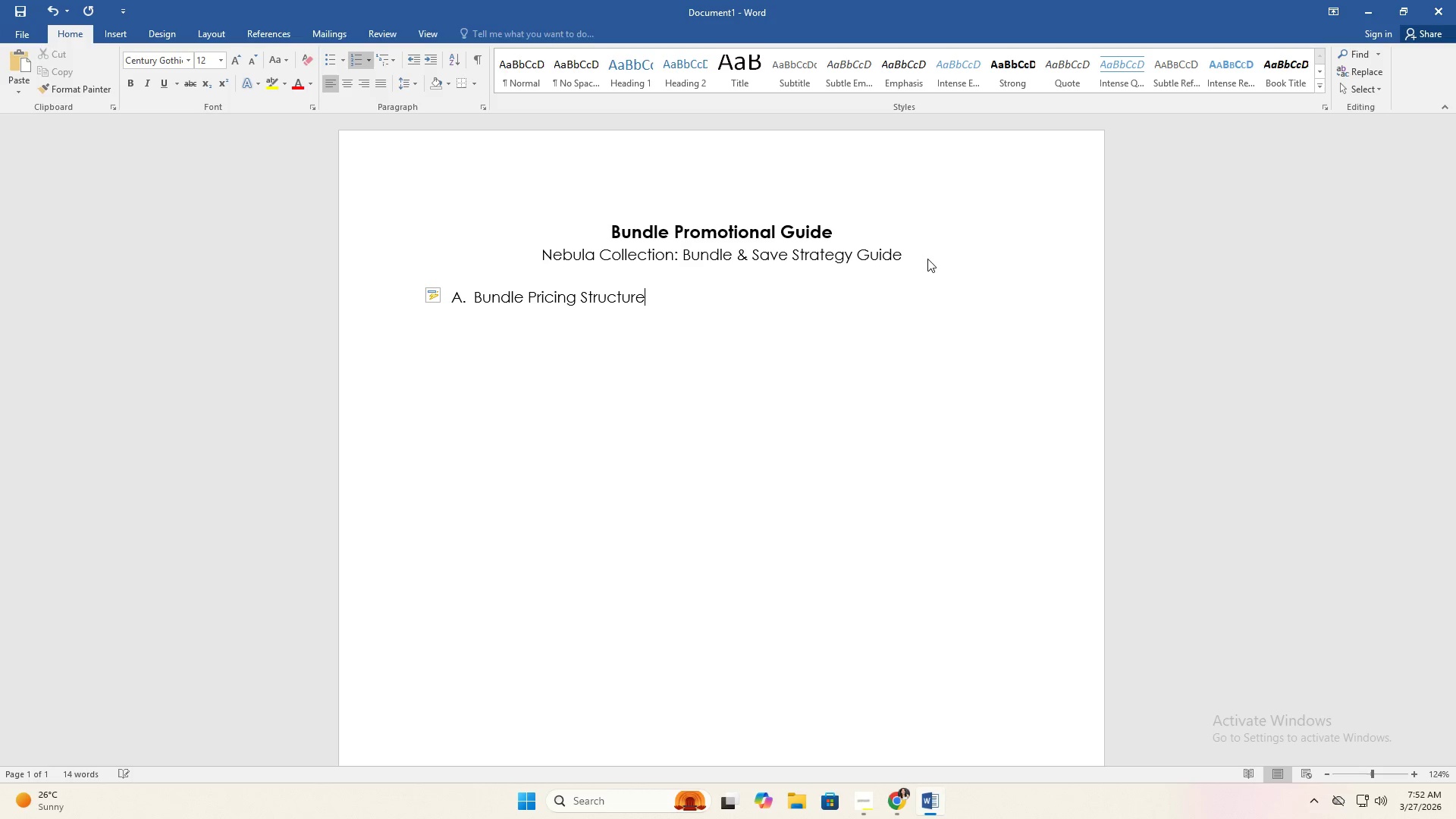 
key(Enter)
 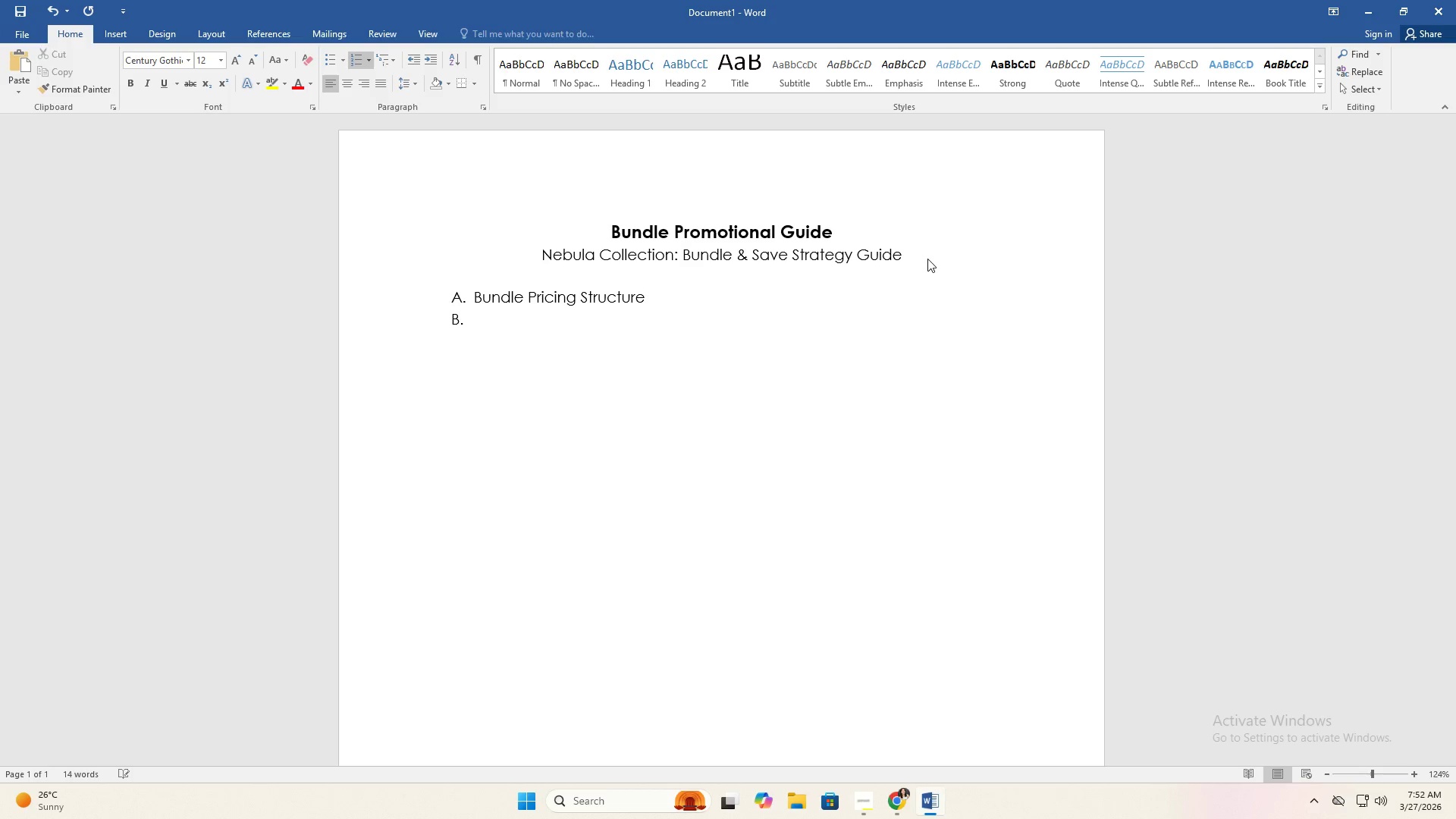 
key(Backspace)
 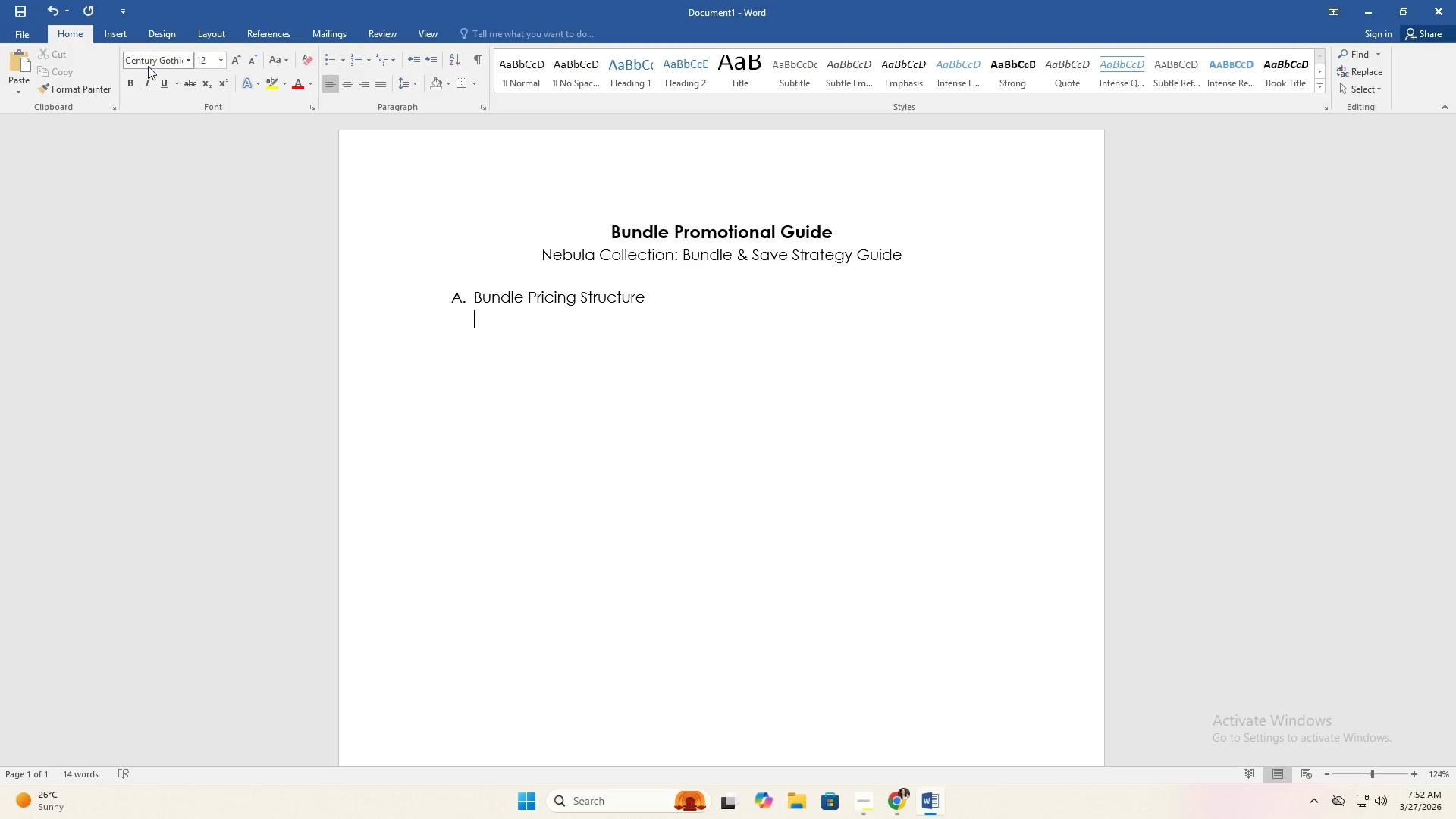 
left_click([121, 33])
 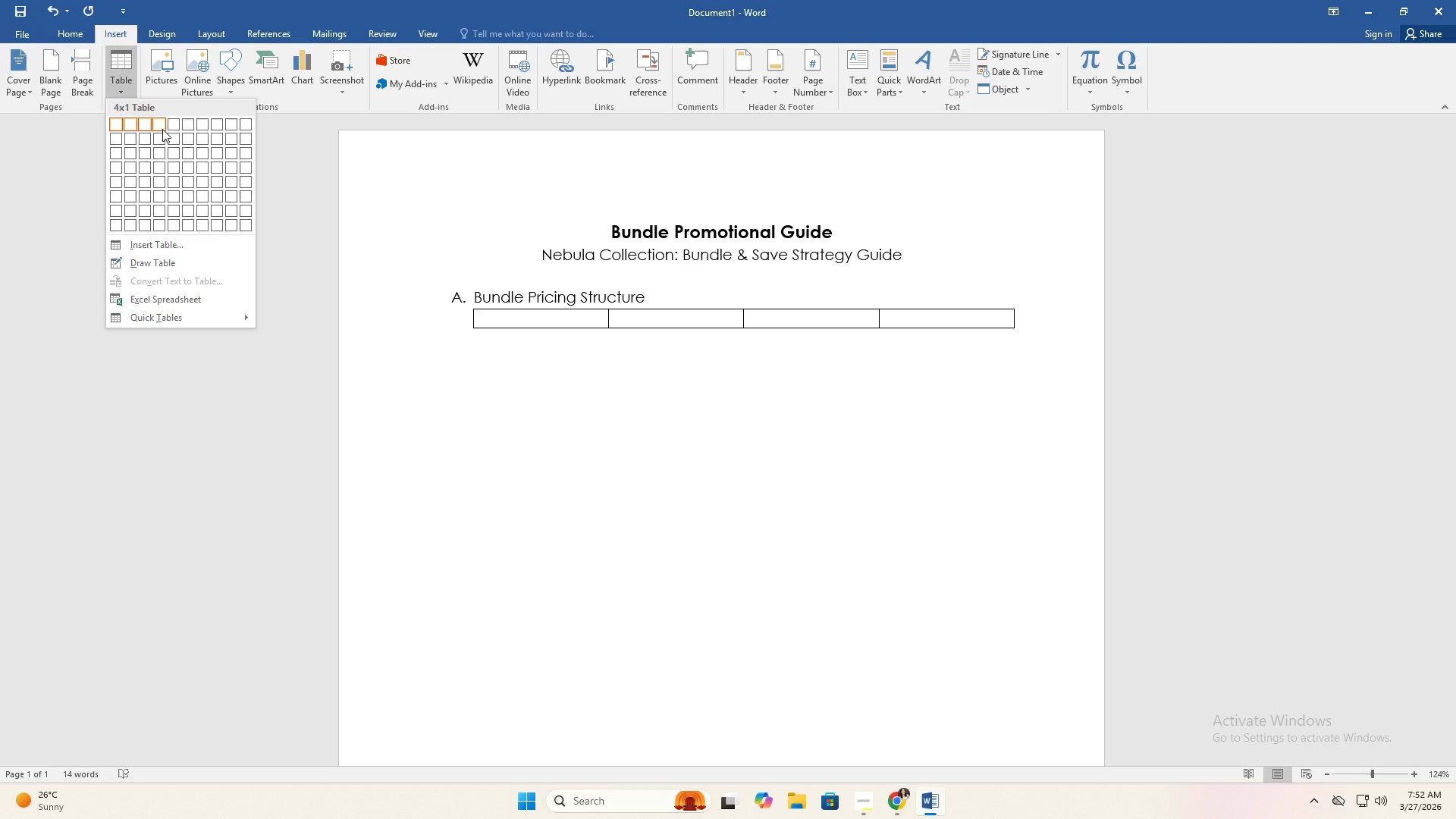 
wait(11.16)
 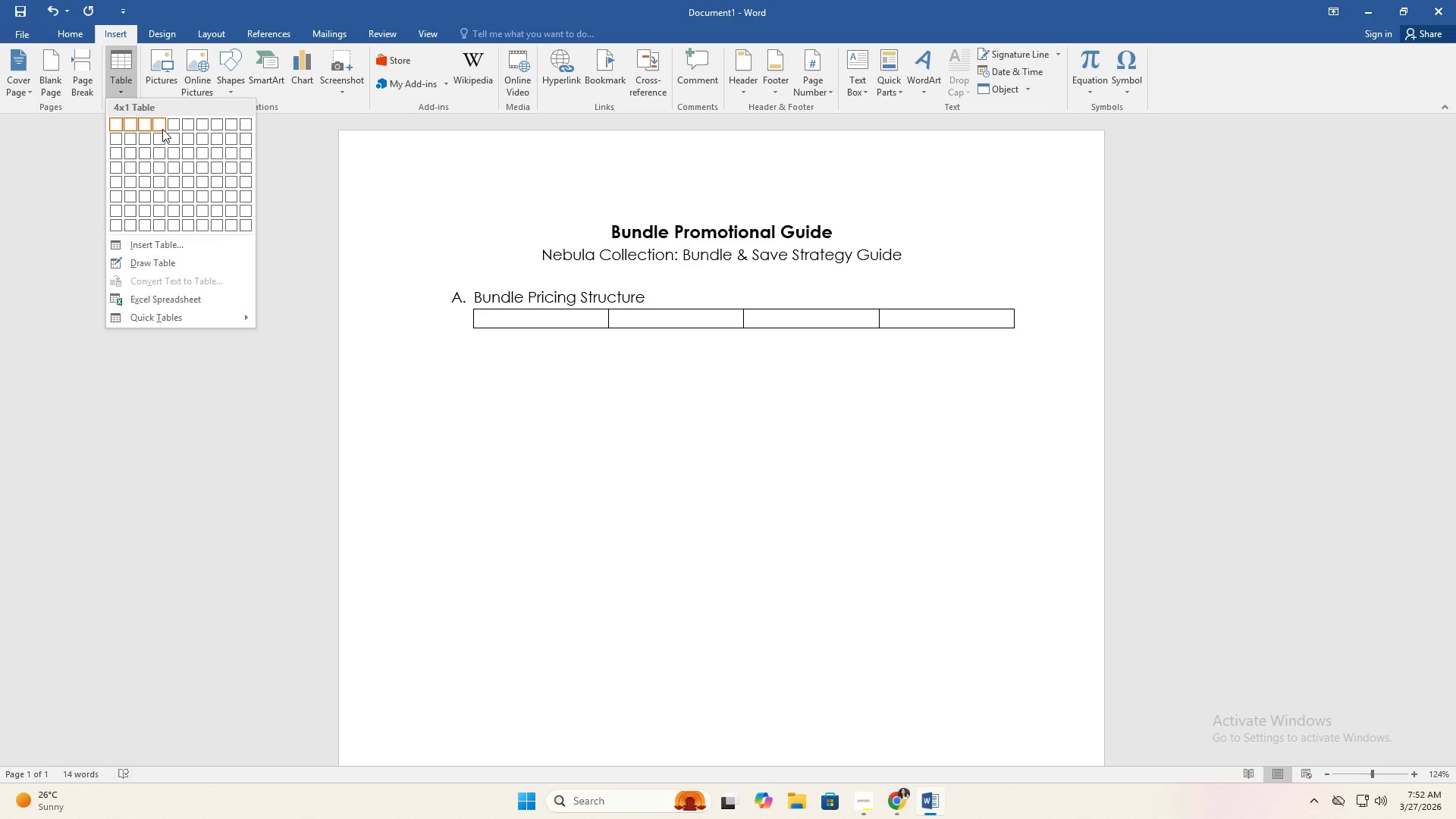 
left_click([159, 161])
 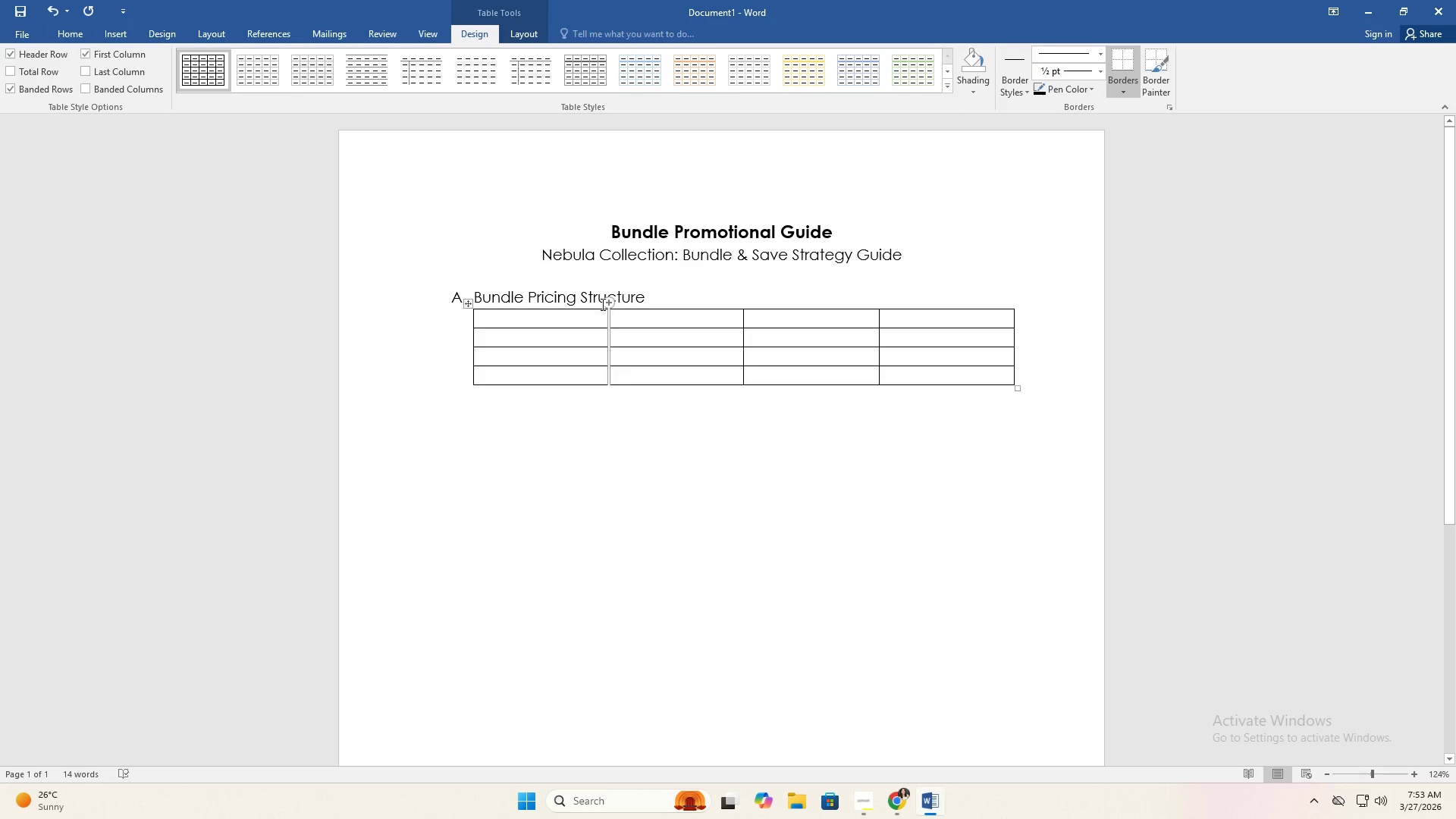 
left_click([653, 301])
 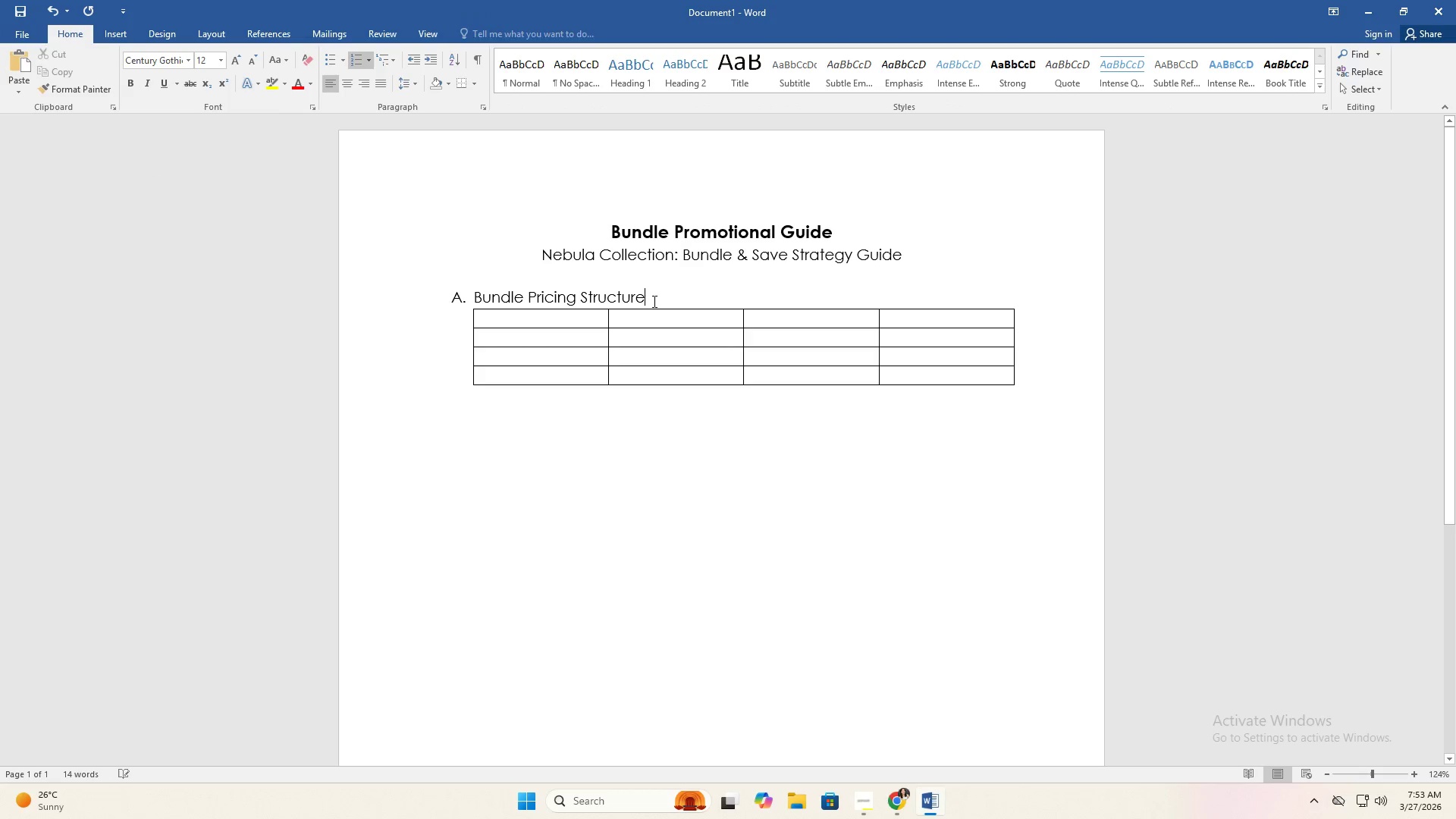 
key(Enter)
 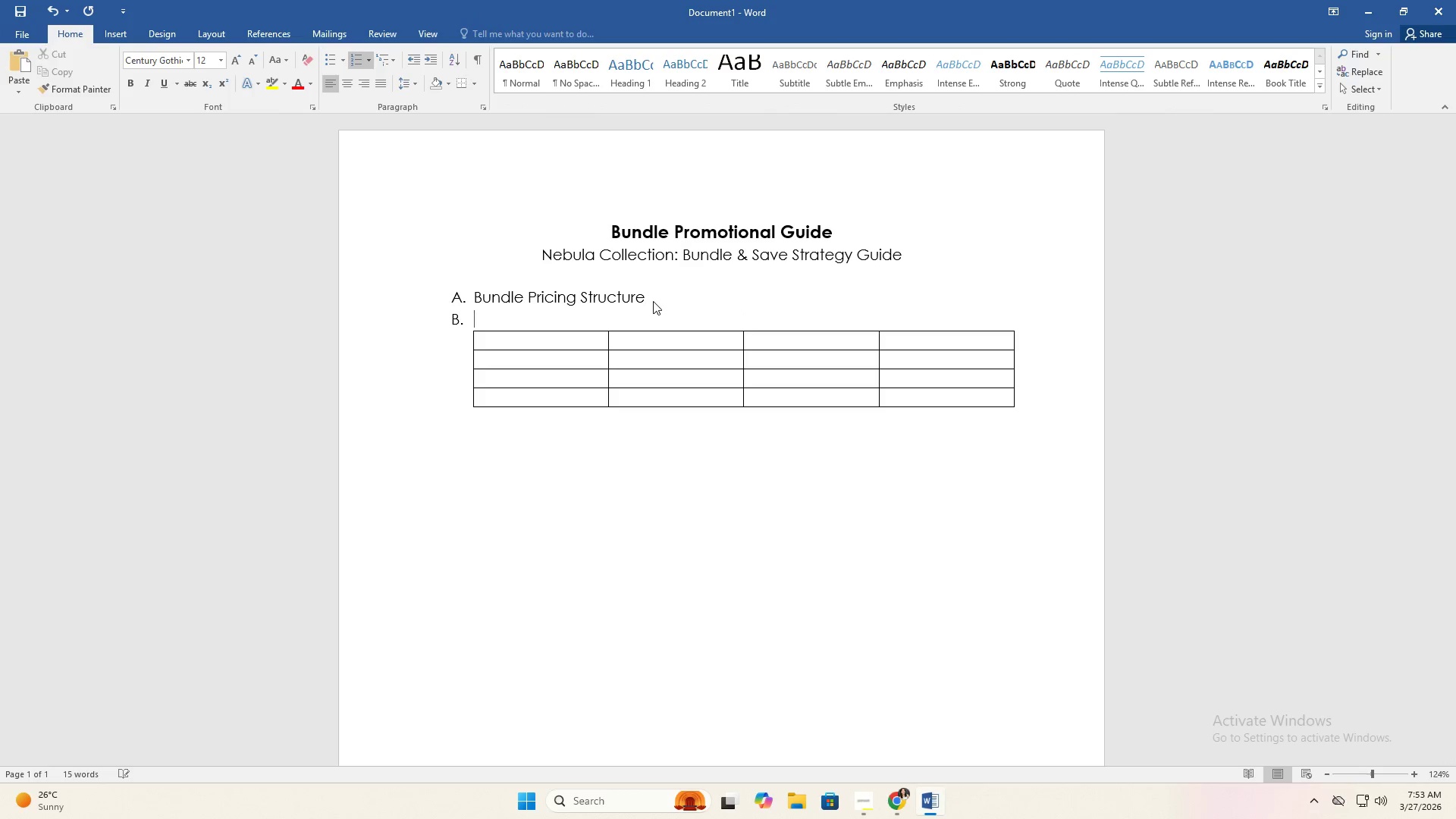 
key(Backspace)
 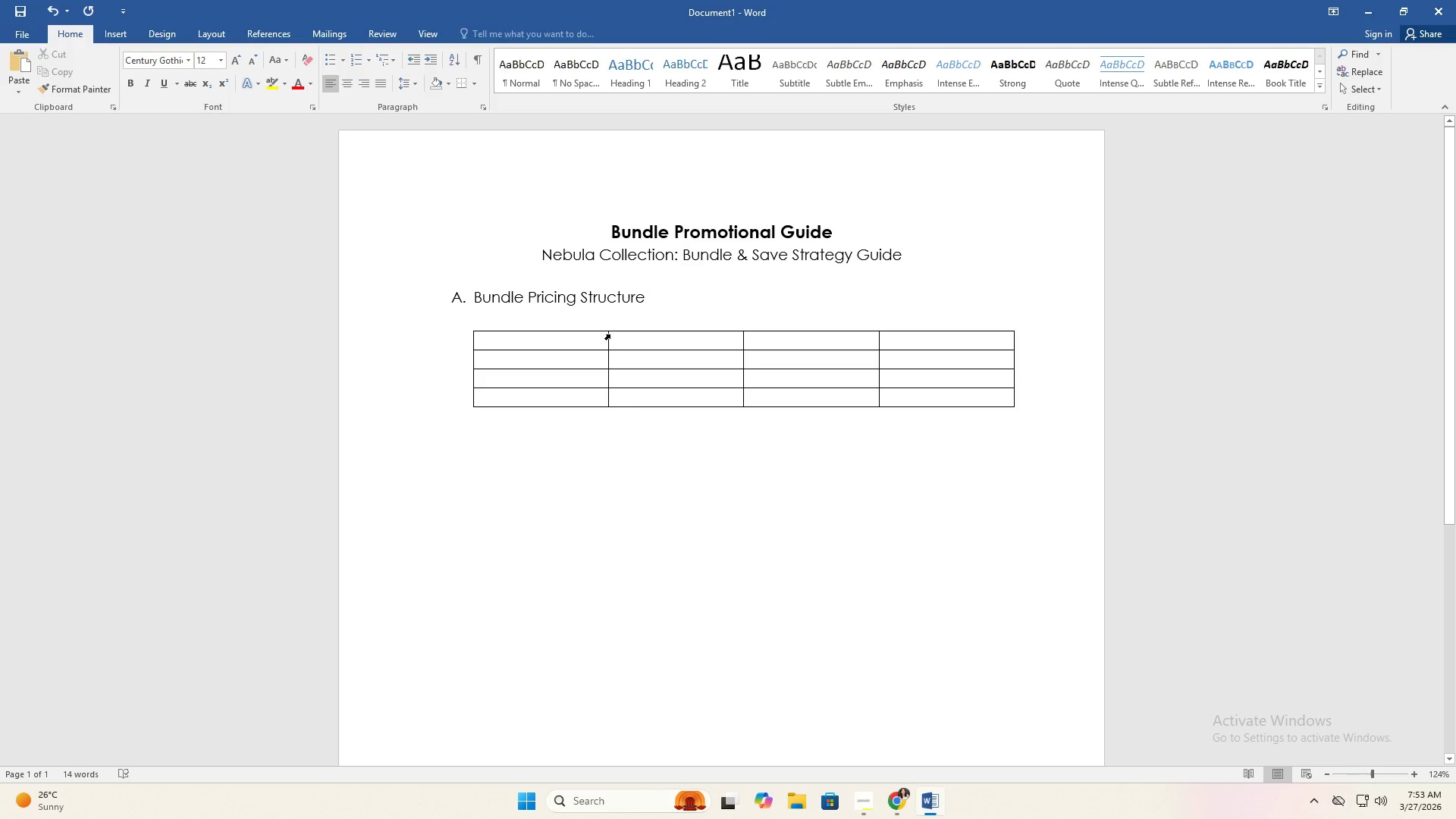 
left_click([591, 342])
 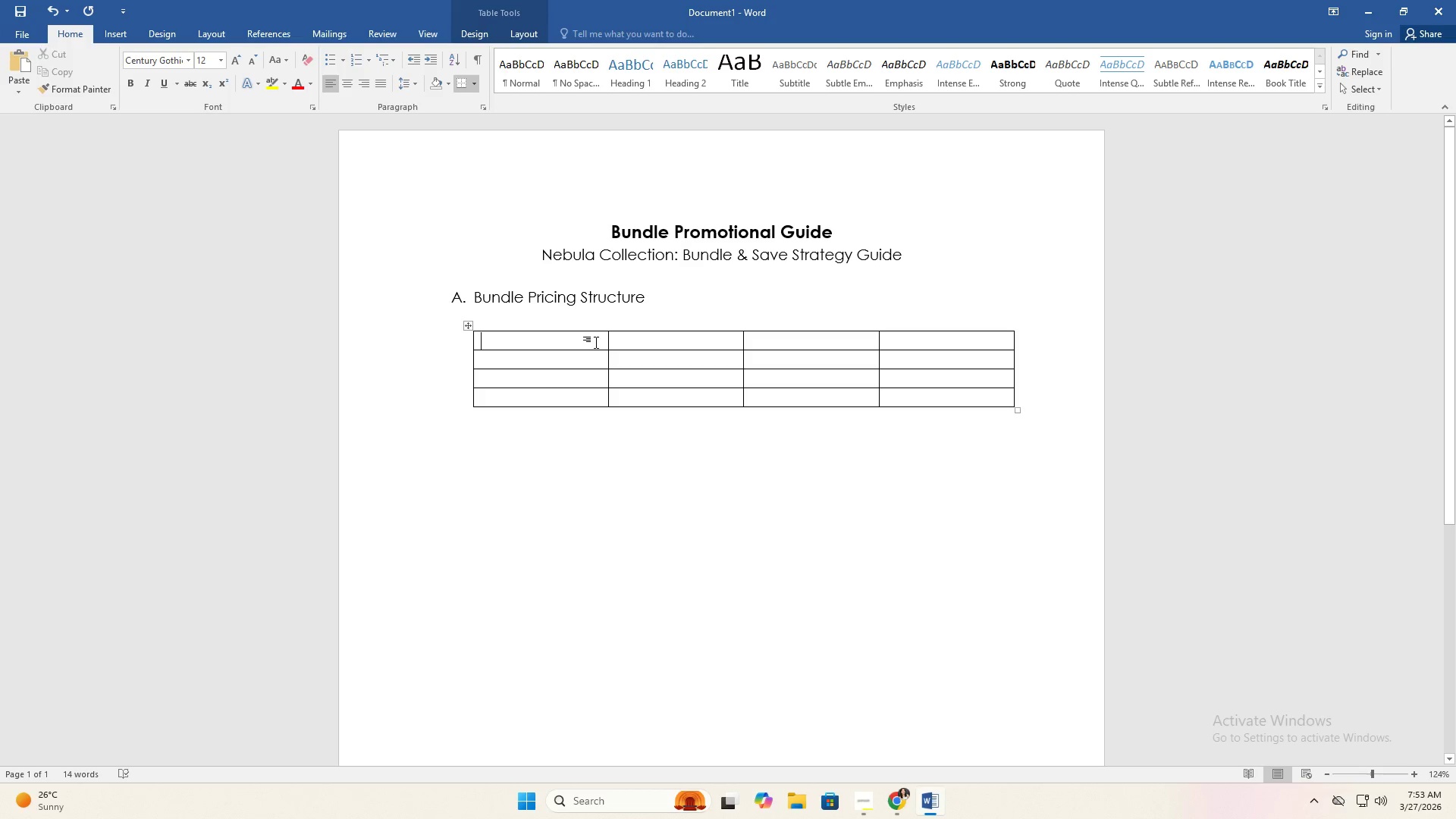 
type(Budle )
key(Backspace)
key(Backspace)
key(Backspace)
key(Backspace)
type(ndel)
key(Backspace)
key(Backspace)
type(le Type)
key(Tab)
type(Contents )
key(Tab)
type(Price)
key(Tab)
type(Value Perception)
key(Tab)
 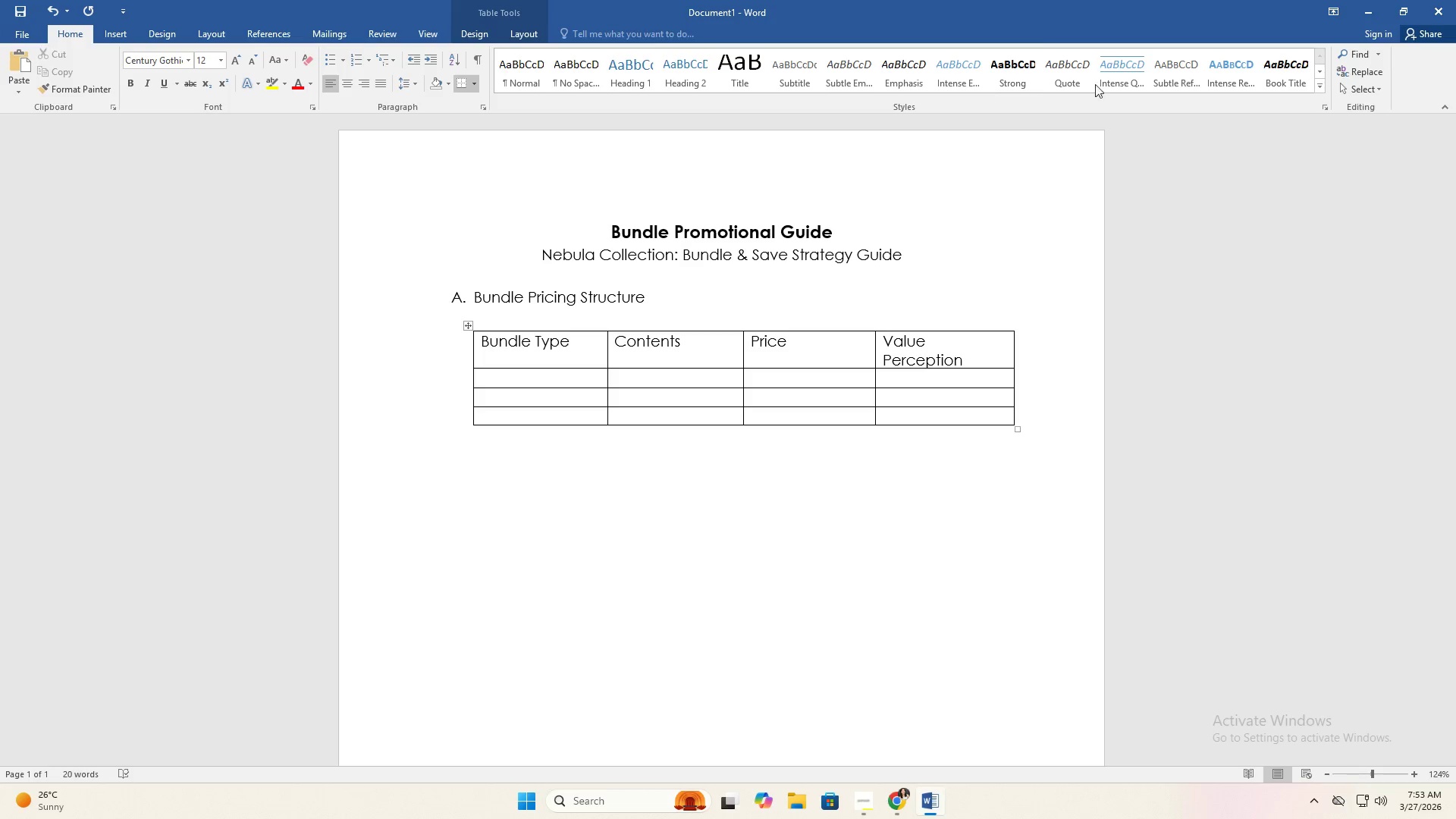 
double_click([481, 340])
 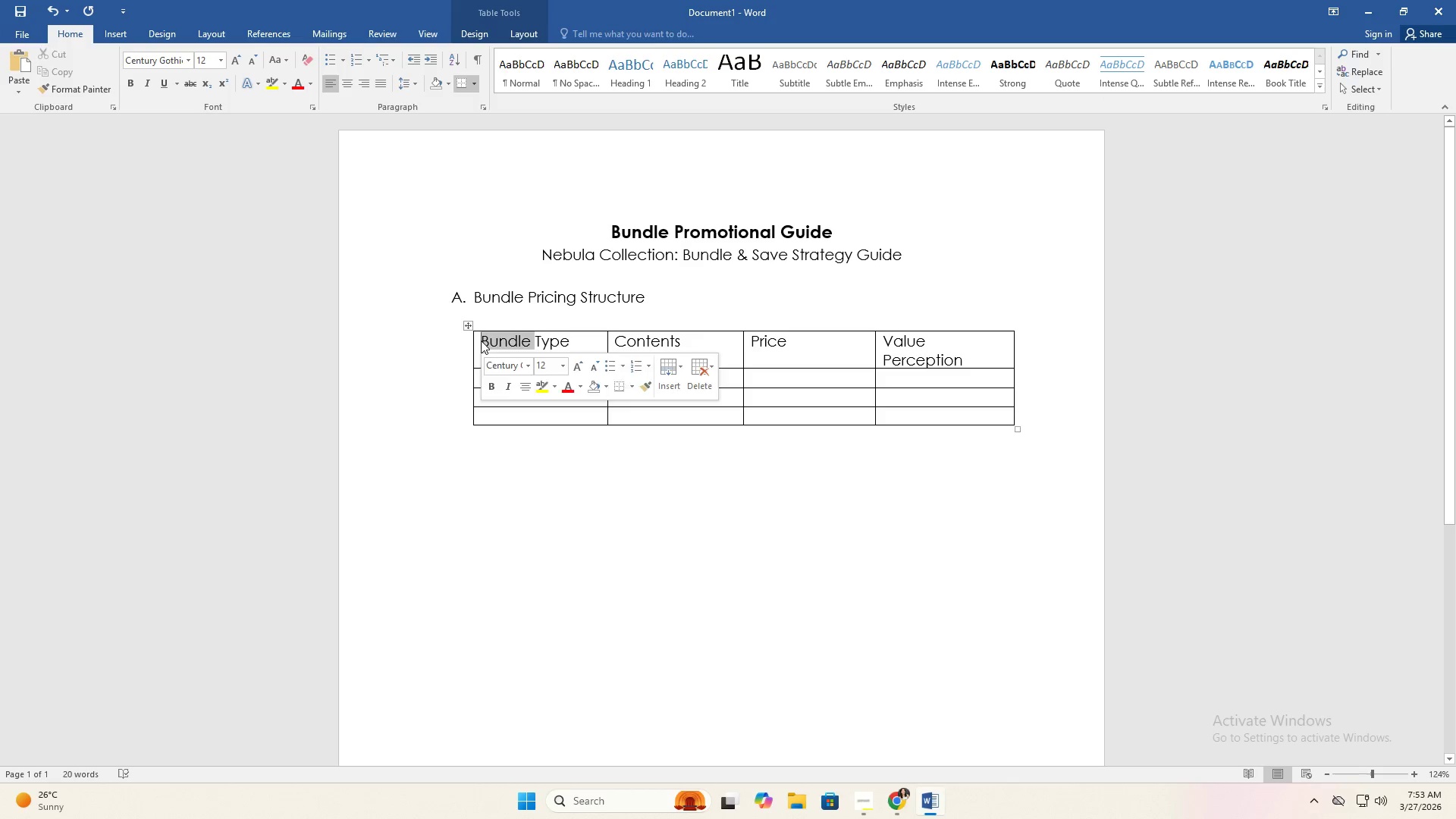 
triple_click([481, 340])
 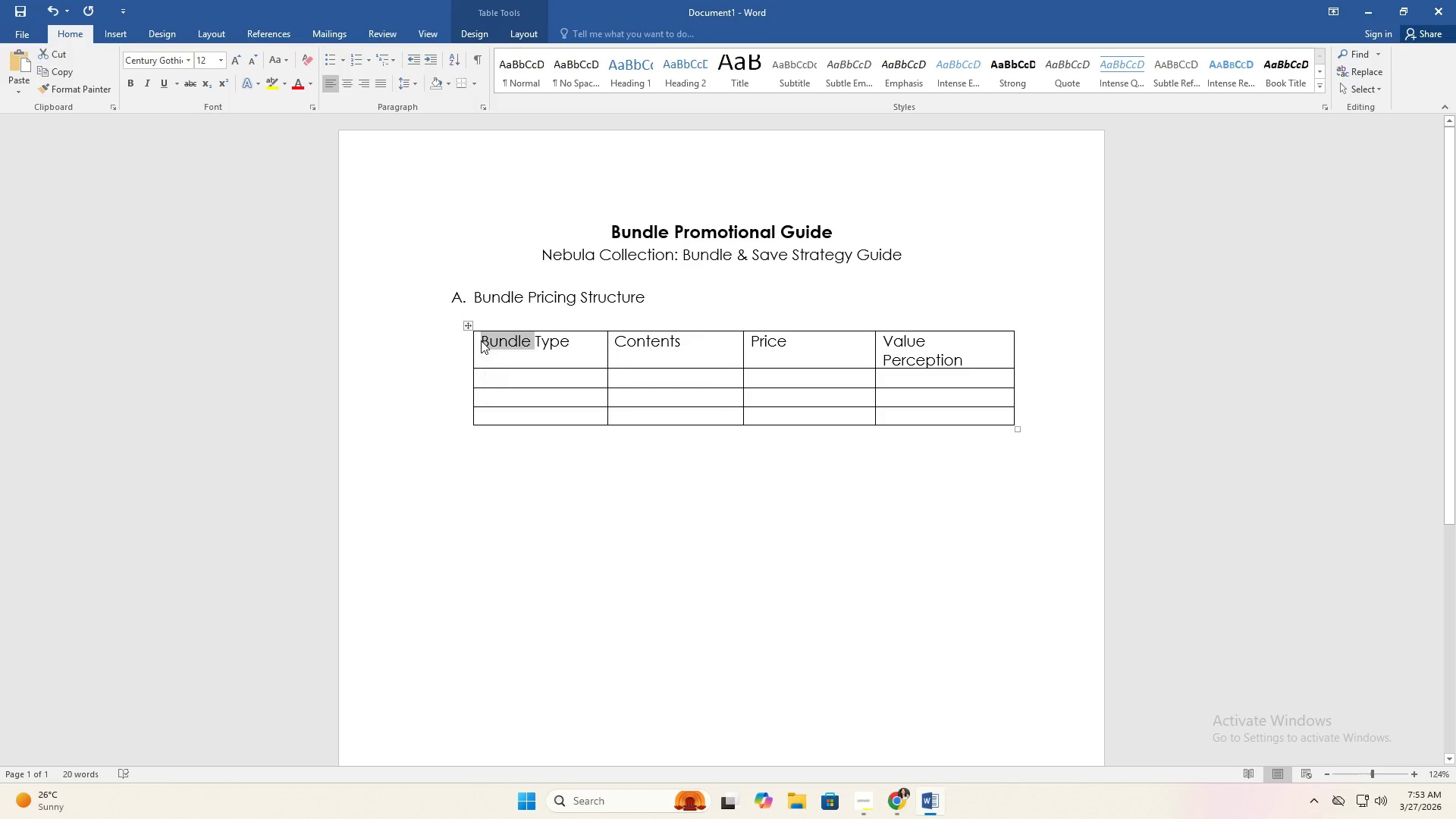 
triple_click([481, 340])
 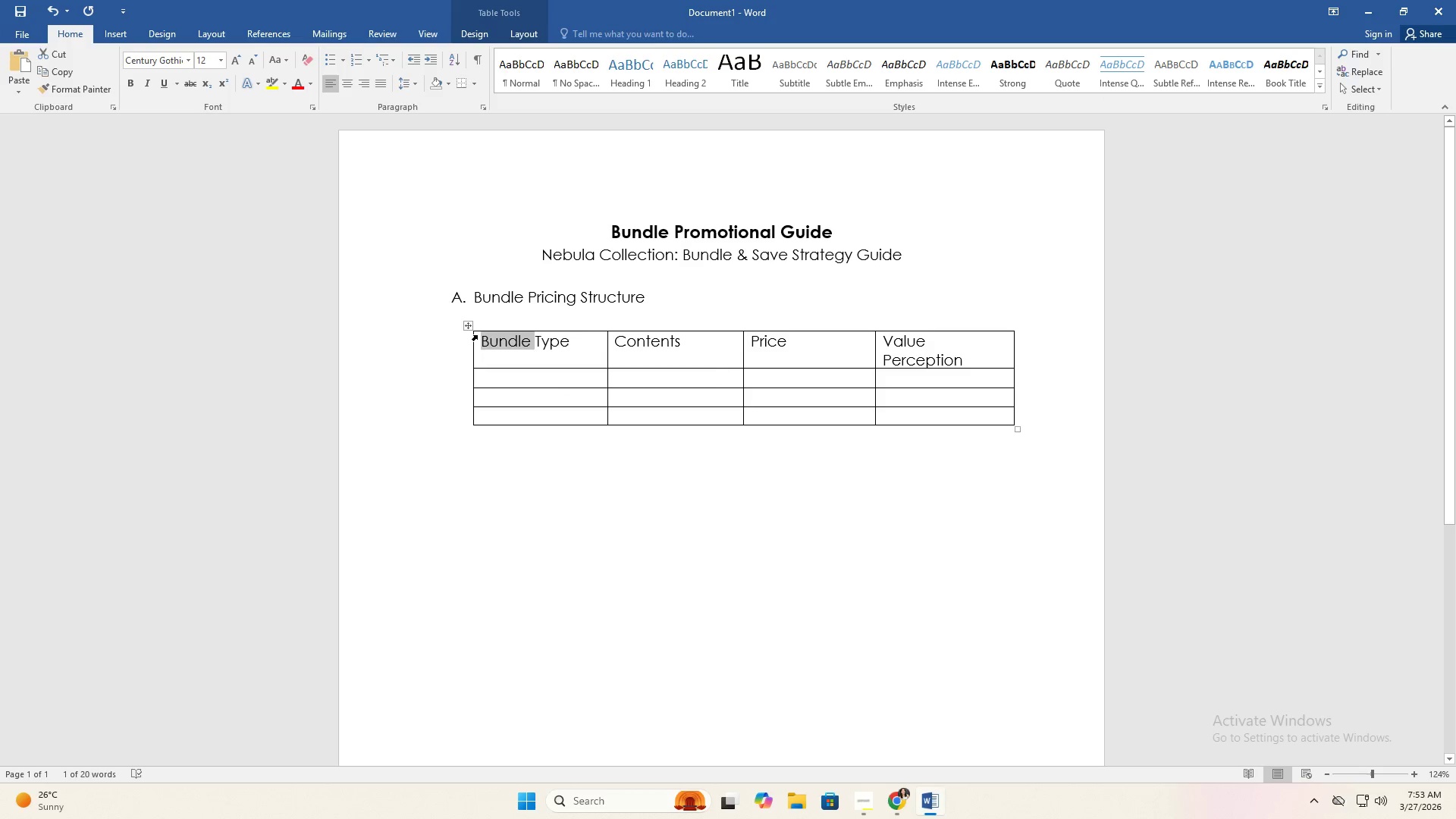 
double_click([477, 335])
 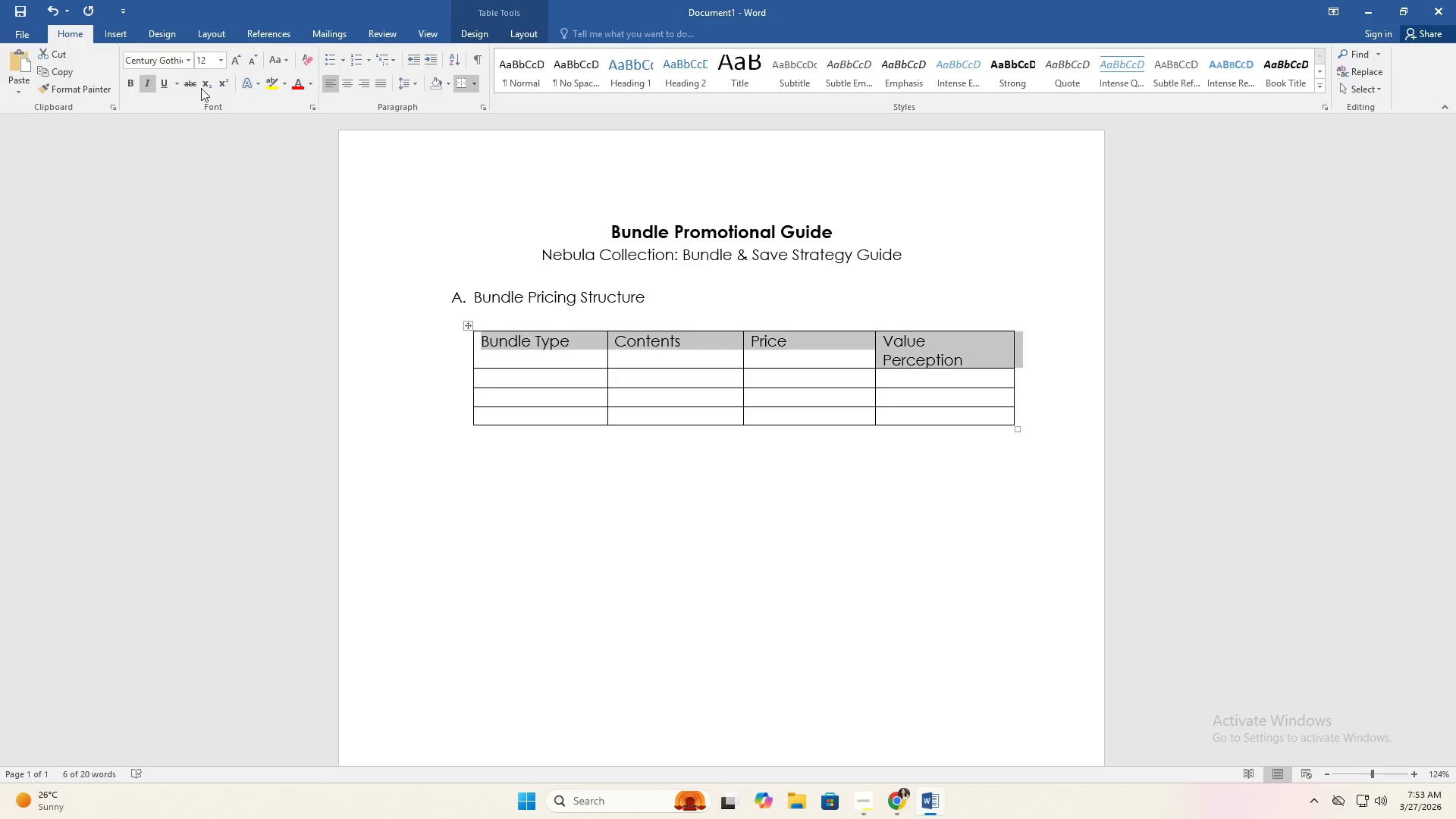 
left_click([345, 83])
 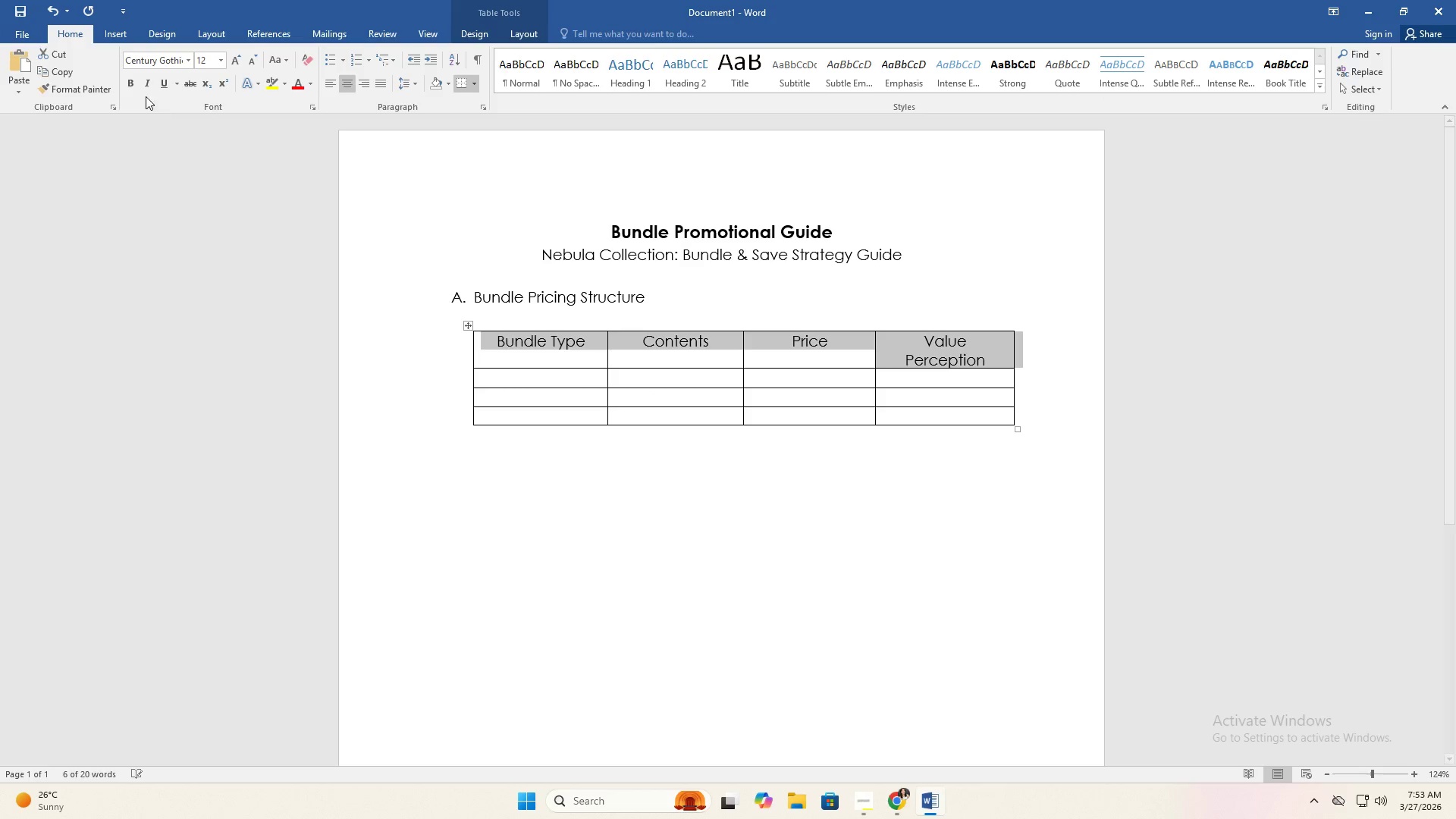 
left_click([131, 86])
 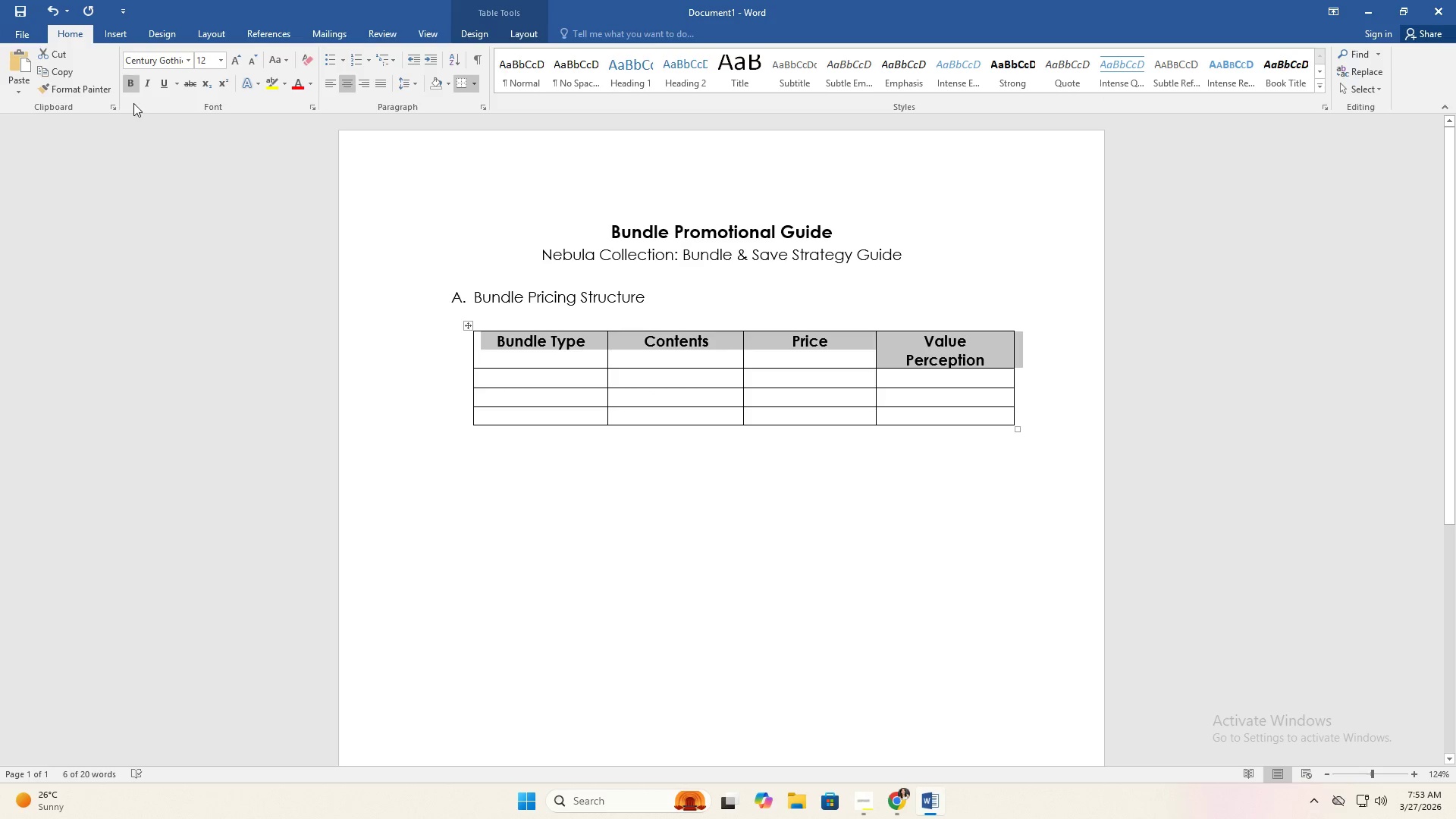 
left_click([130, 82])
 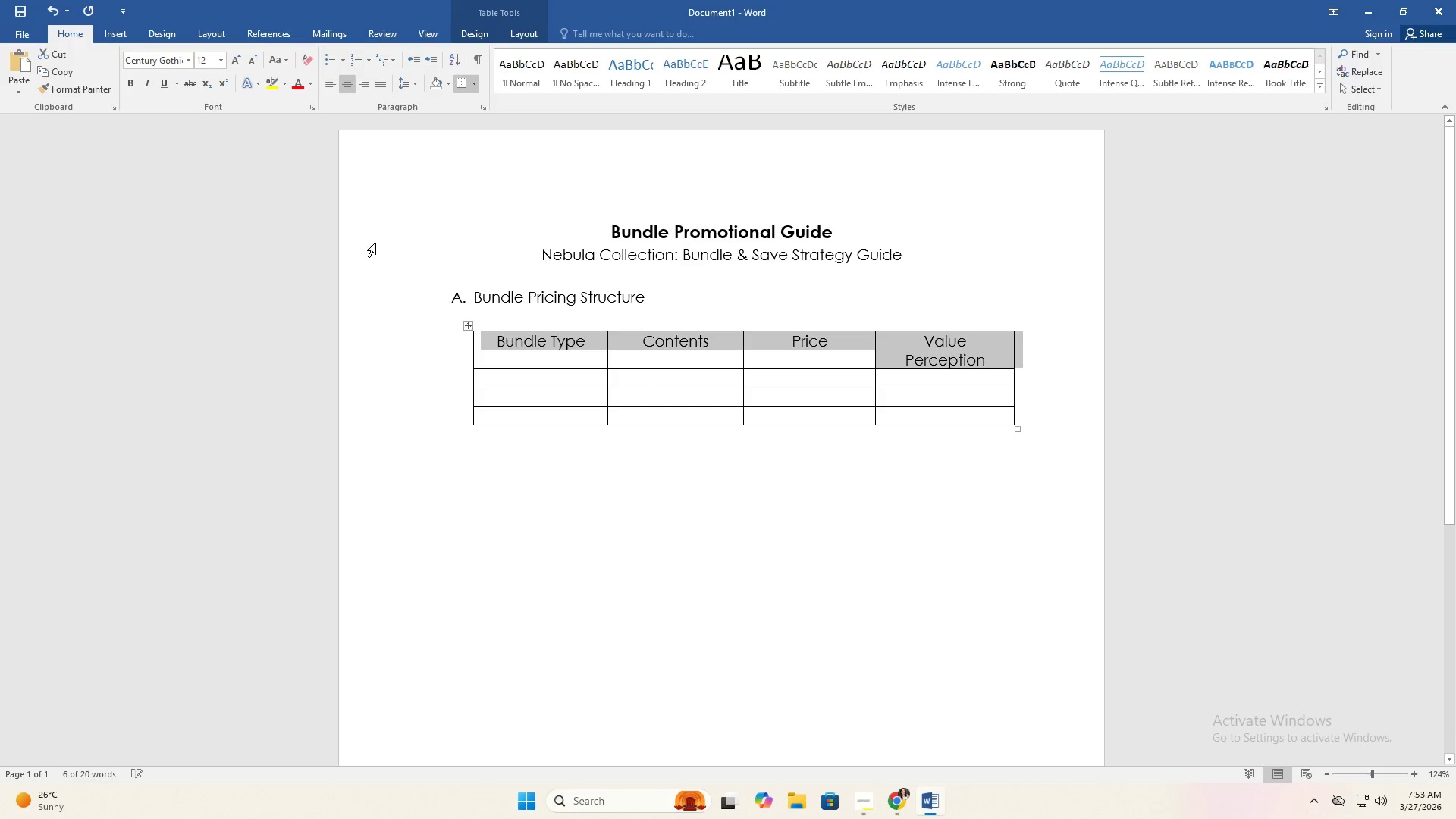 
key(Alt+Tab)
 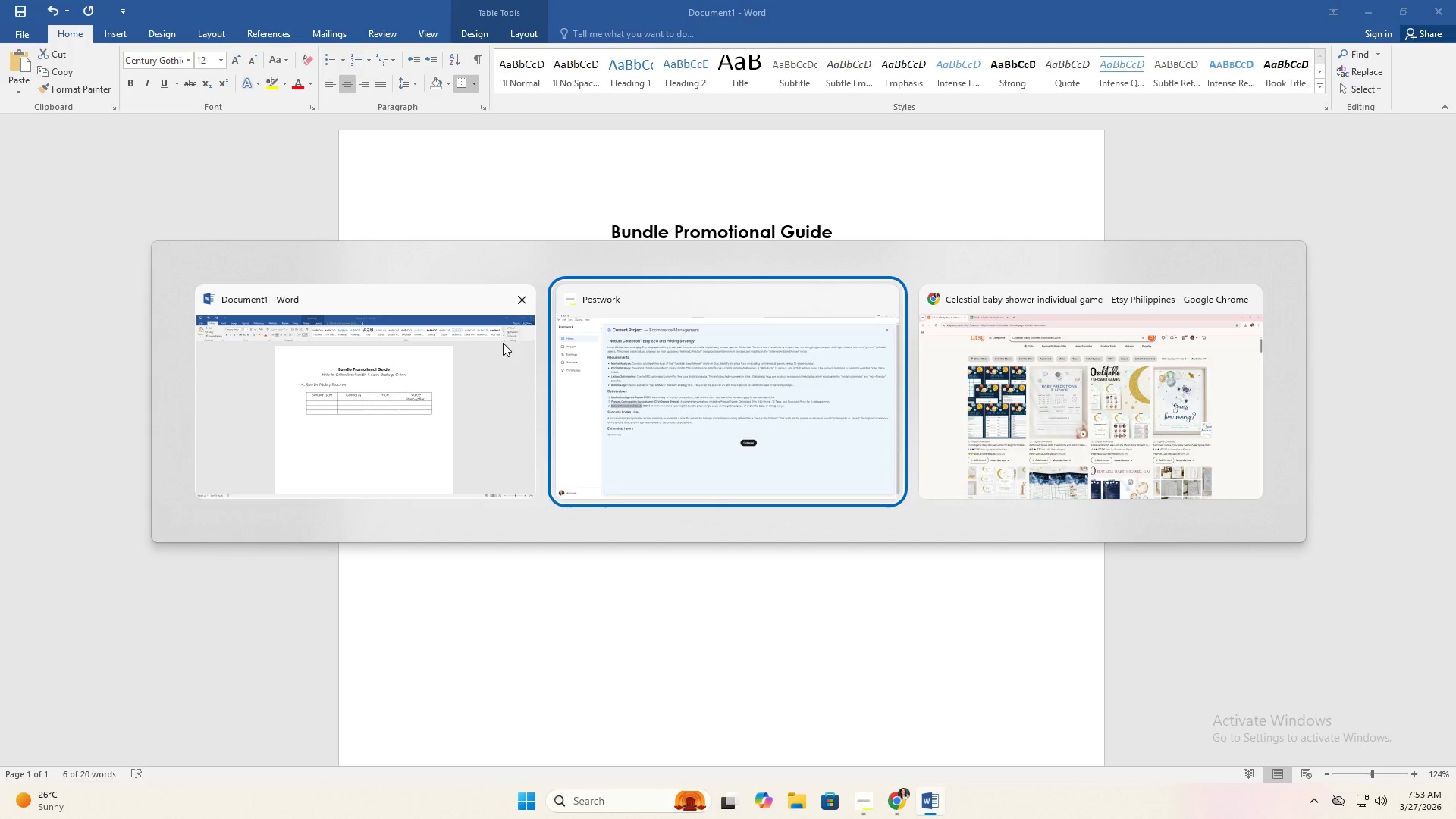 
key(Alt+Tab)
 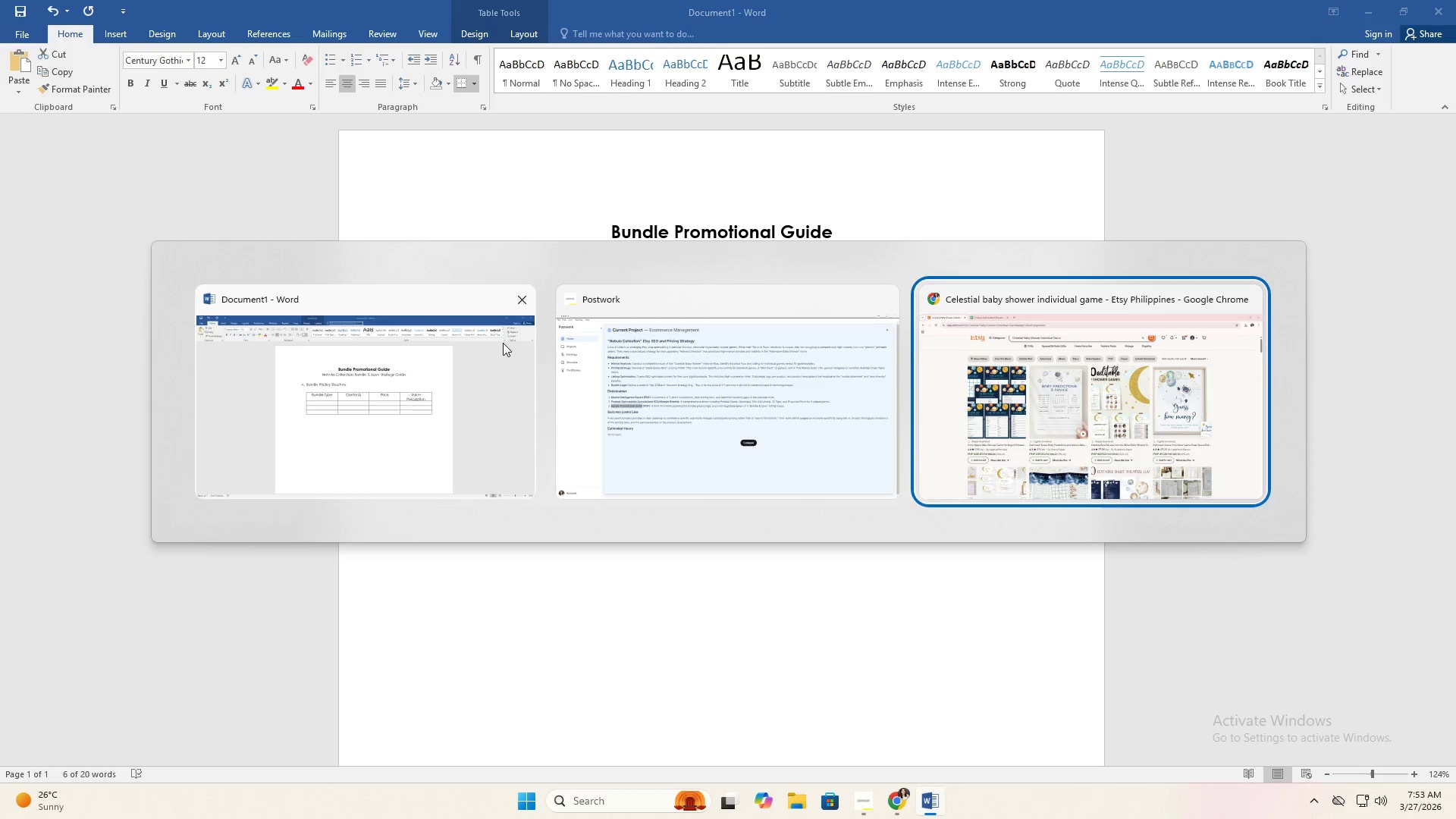 
key(Alt+Tab)
 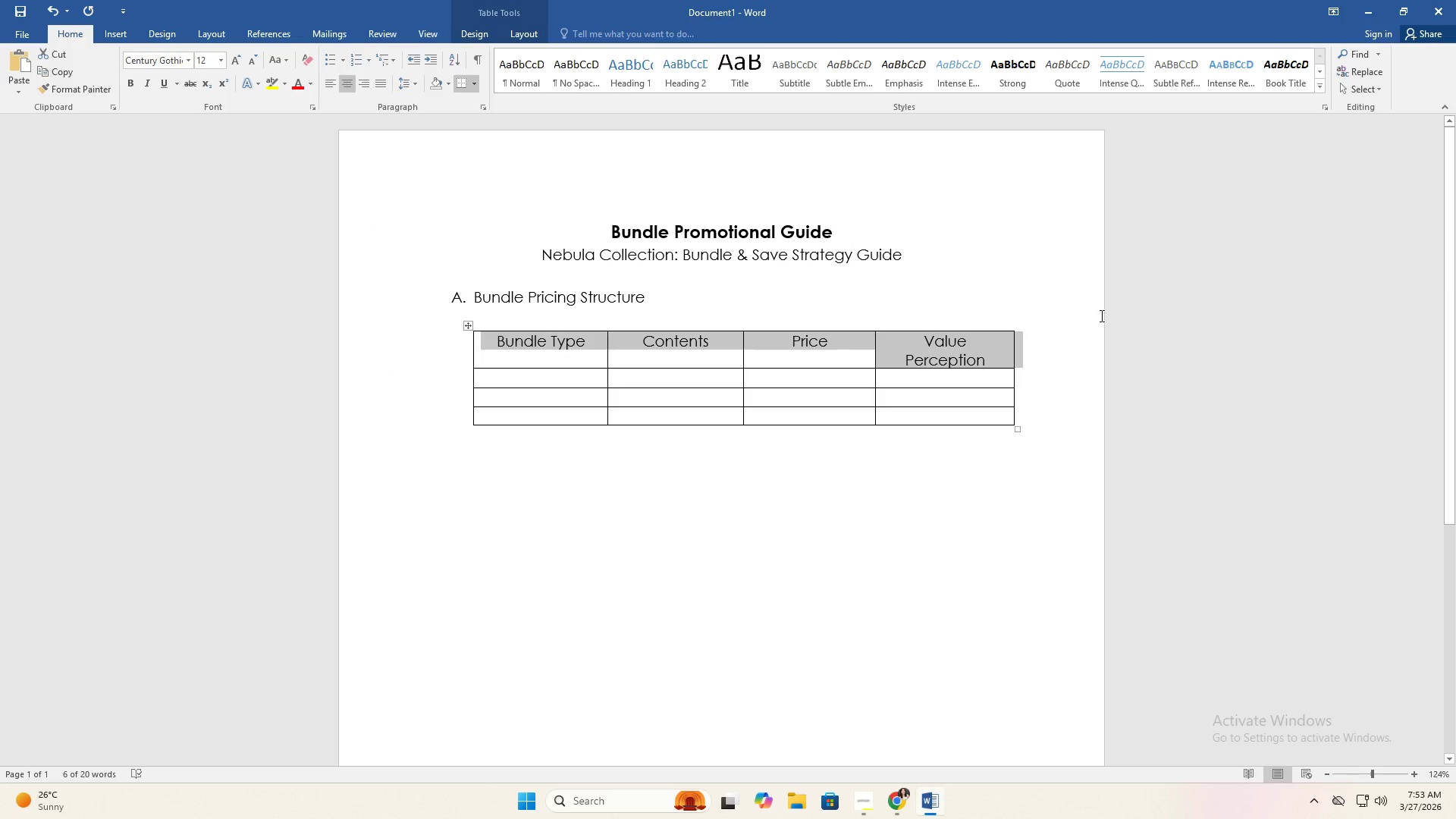 
left_click([125, 84])
 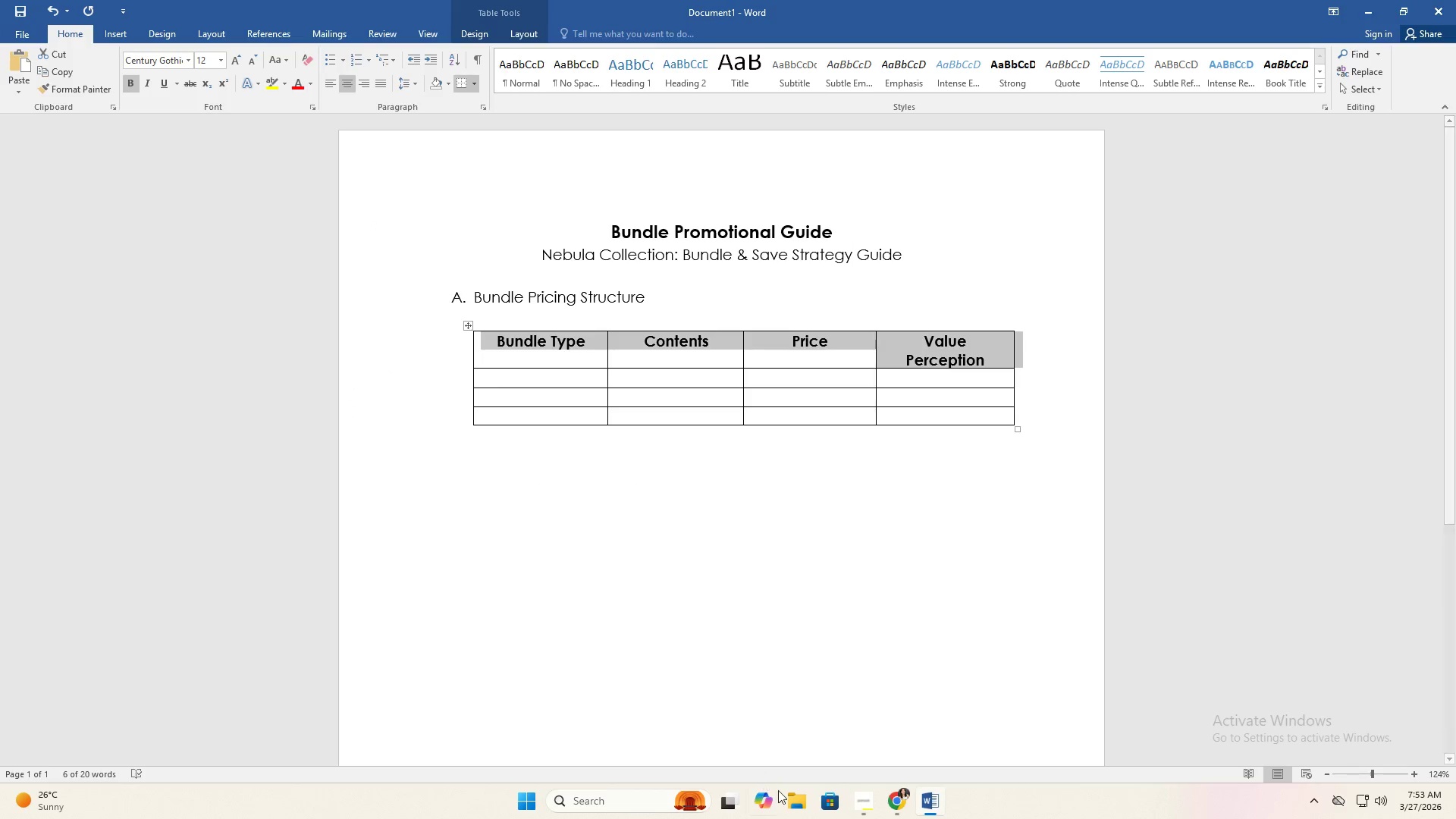 
left_click([792, 804])
 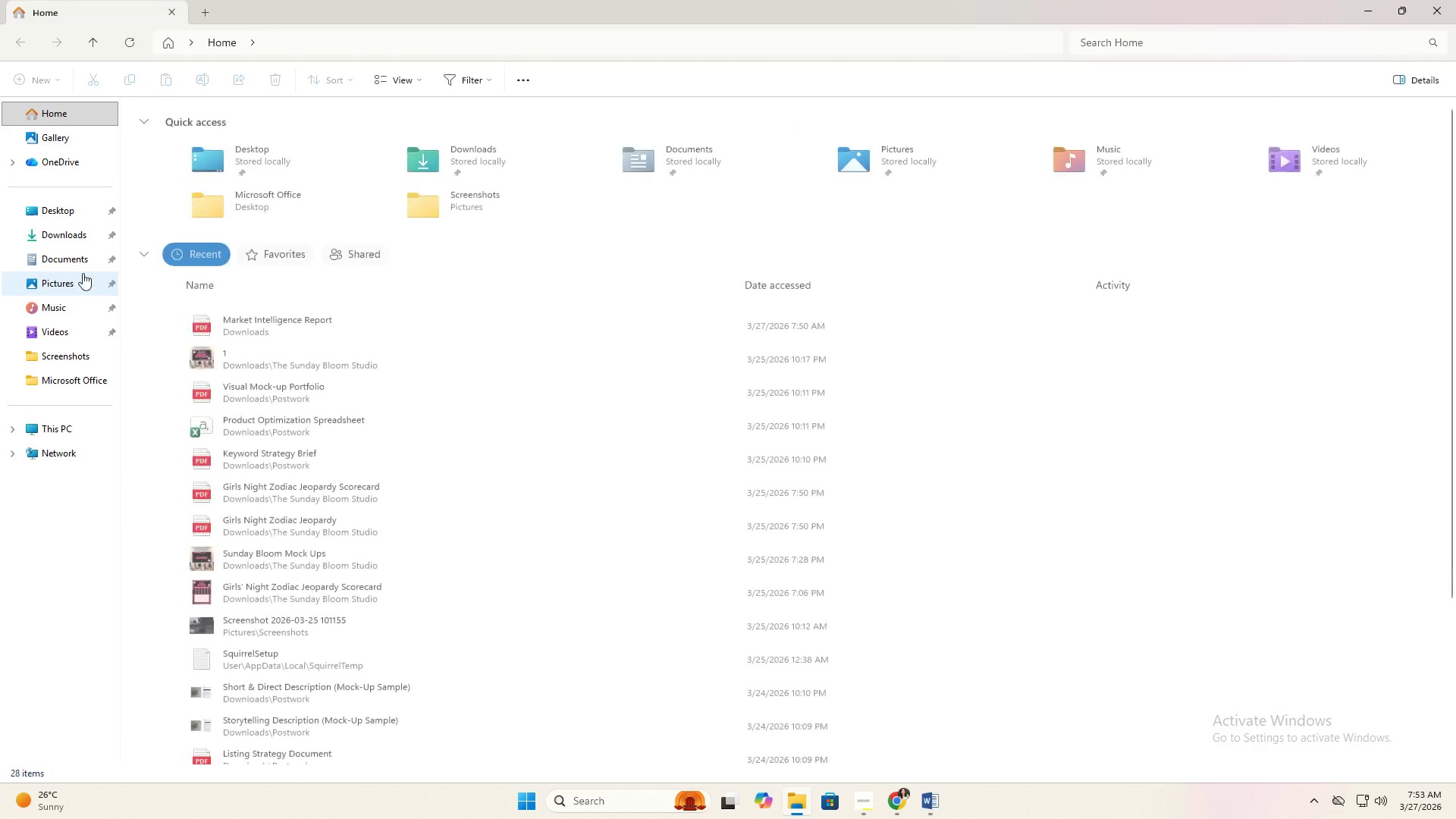 
left_click([74, 244])
 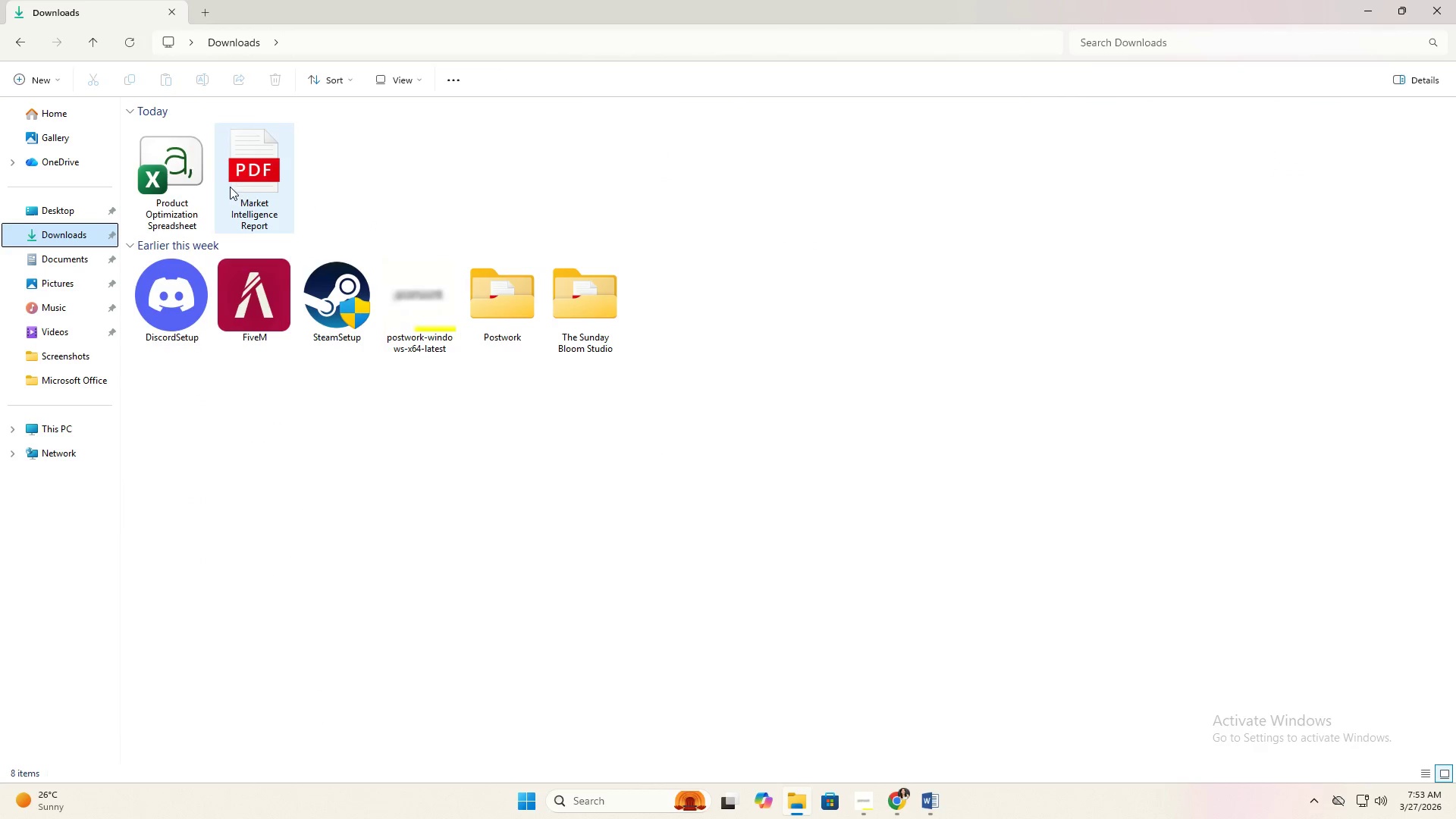 
double_click([237, 184])
 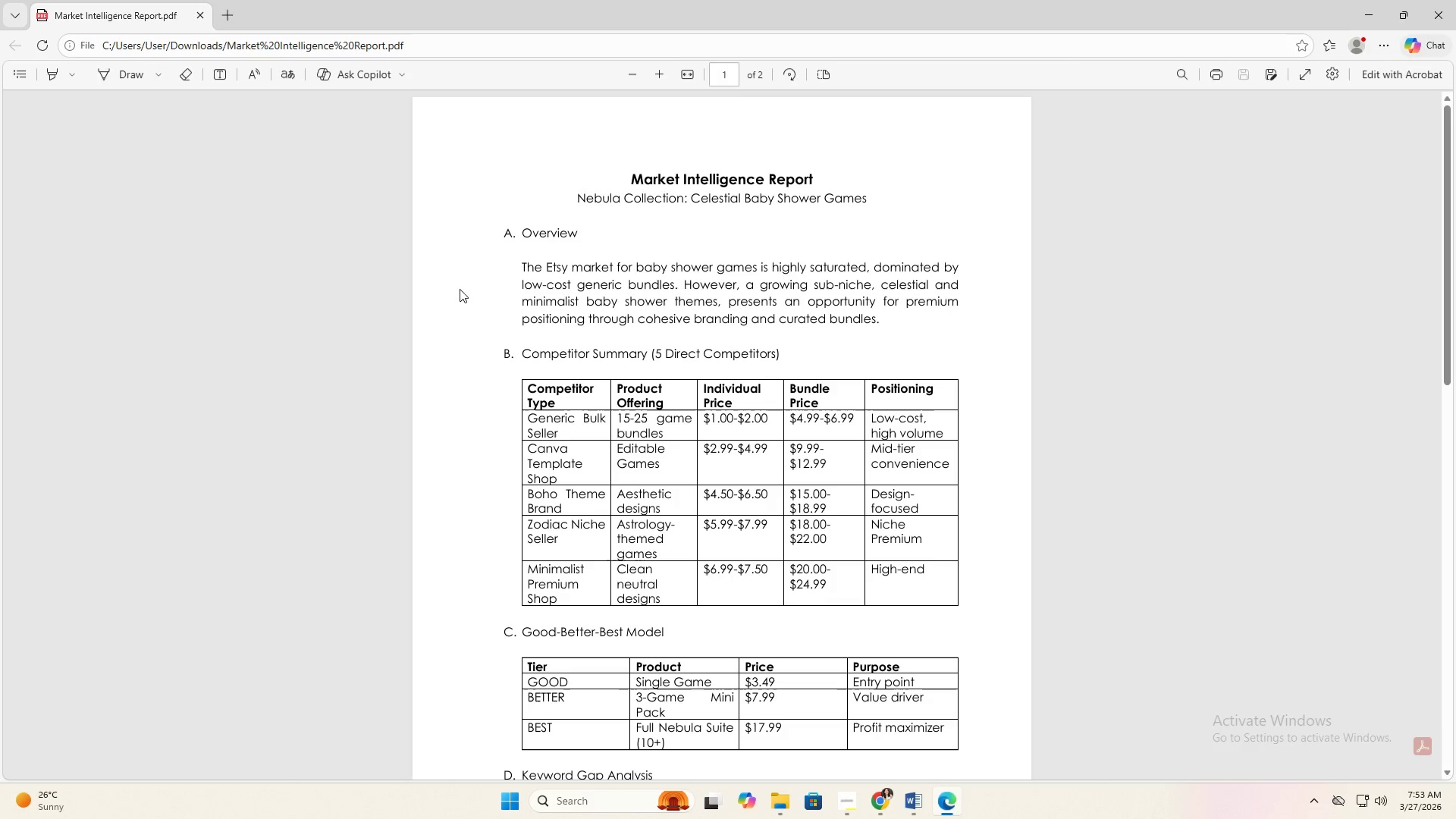 
scroll: coordinate [482, 345], scroll_direction: down, amount: 4.0